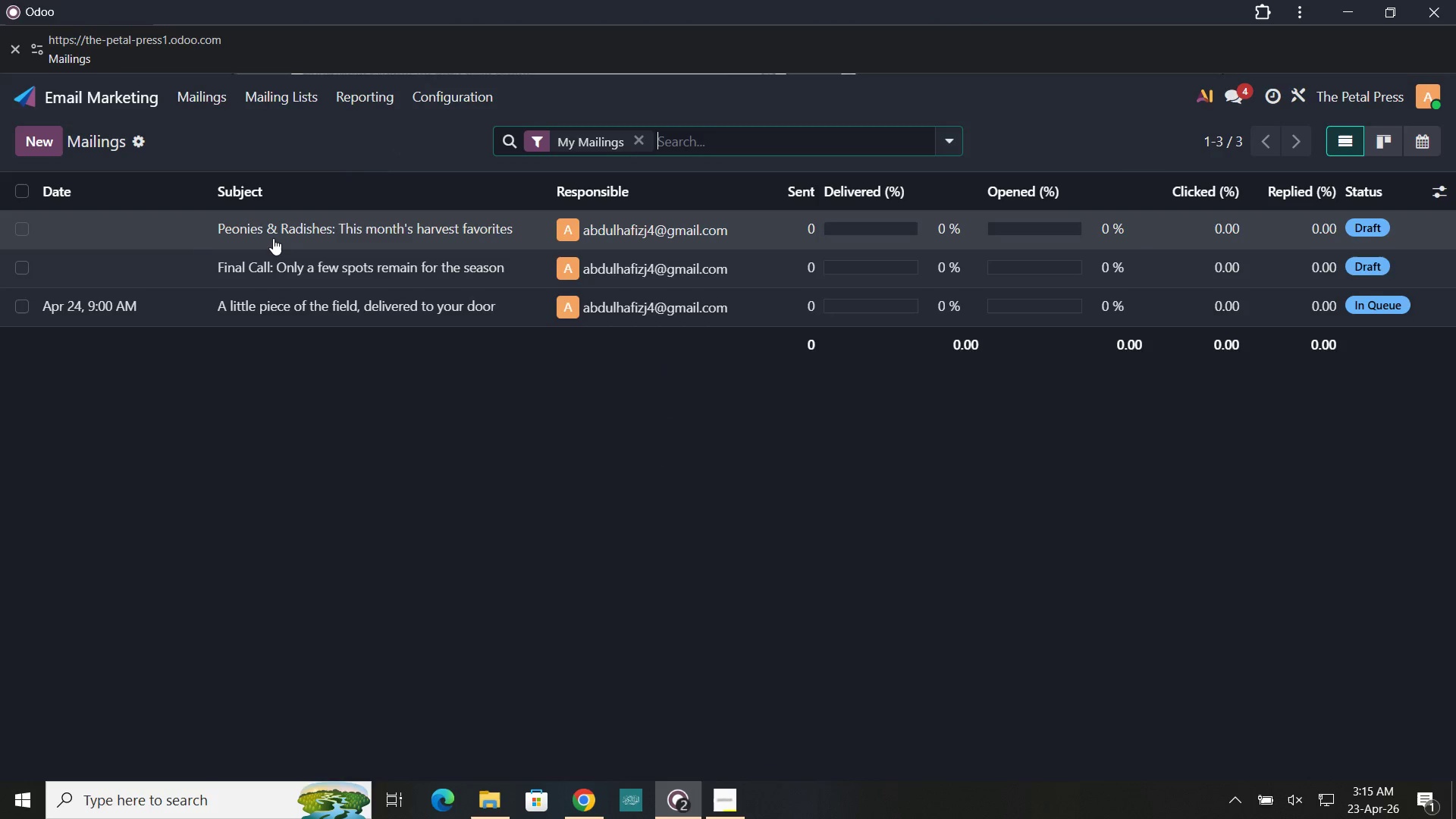 
left_click([271, 262])
 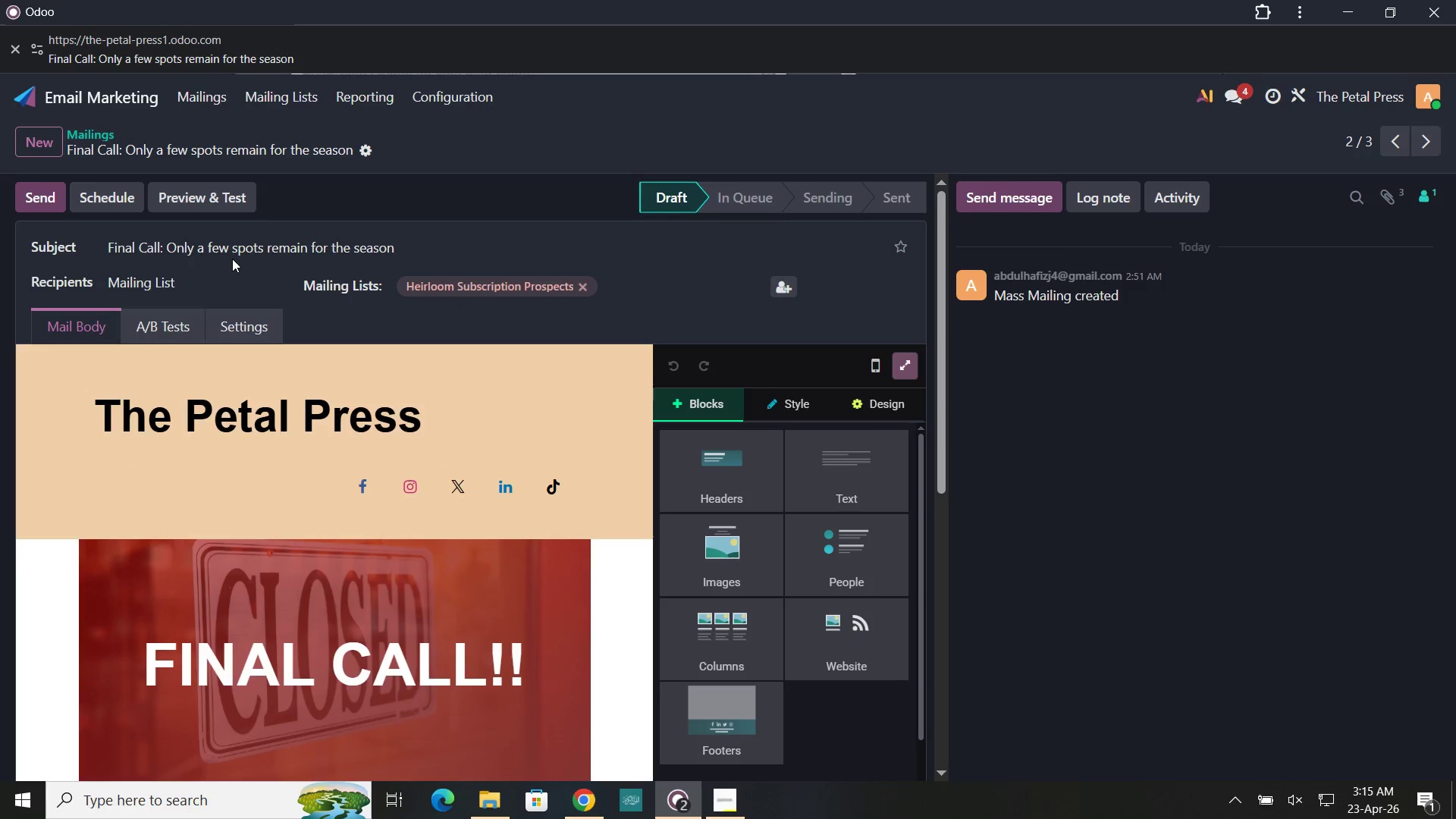 
key(Meta+Shift+S)
 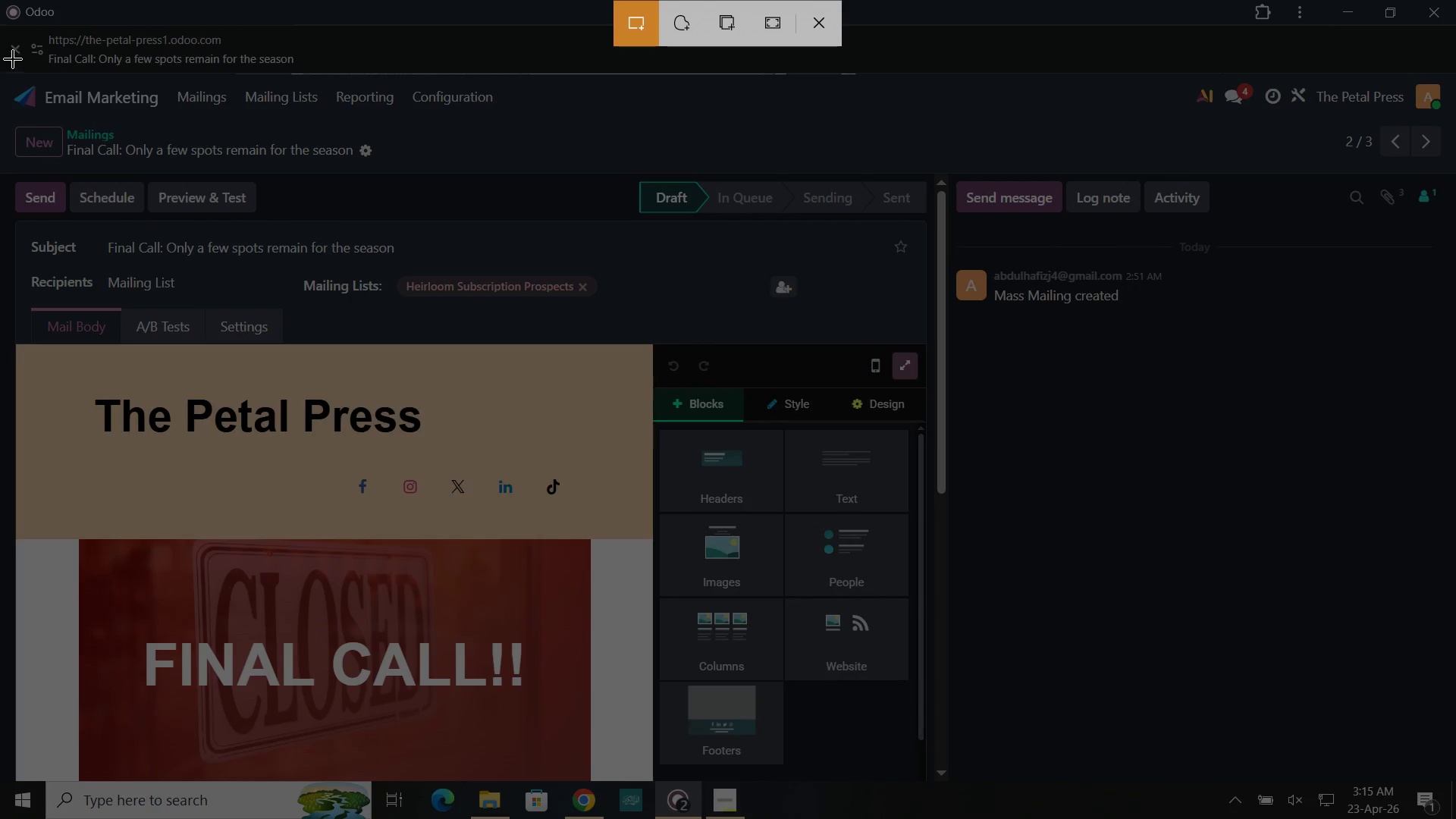 
left_click_drag(start_coordinate=[12, 74], to_coordinate=[926, 538])
 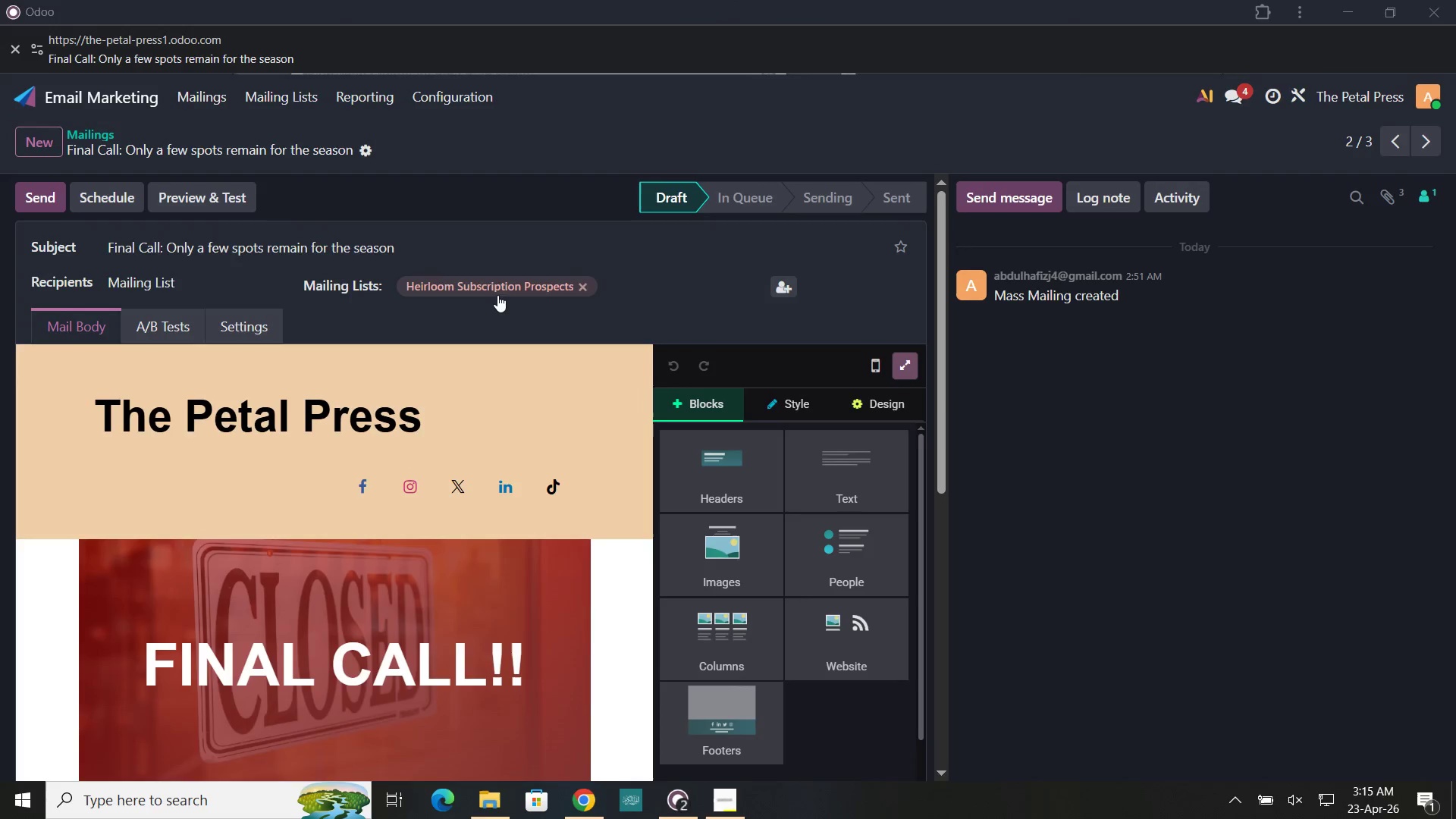 
mouse_move([519, 291])
 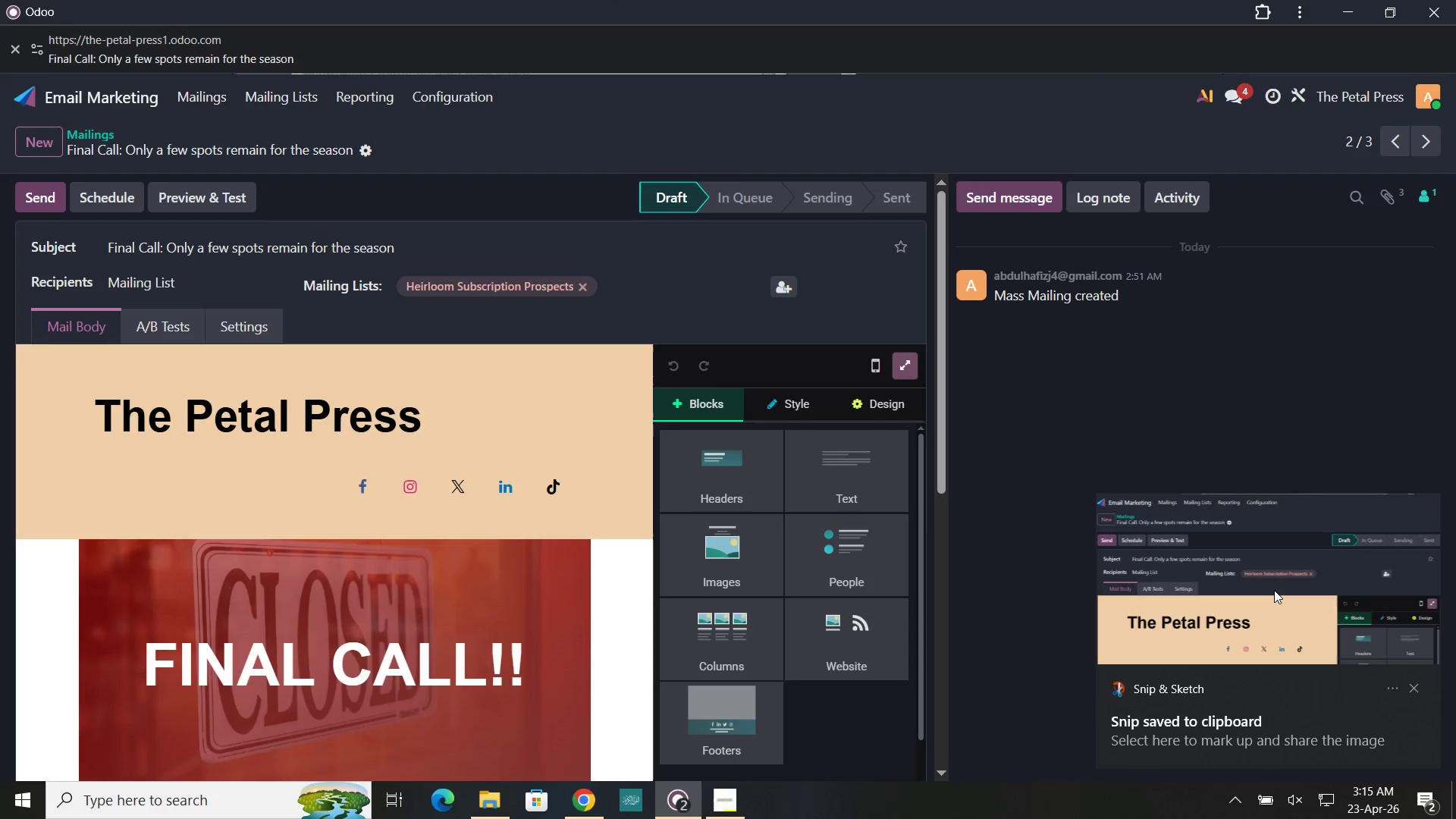 
left_click([1274, 590])
 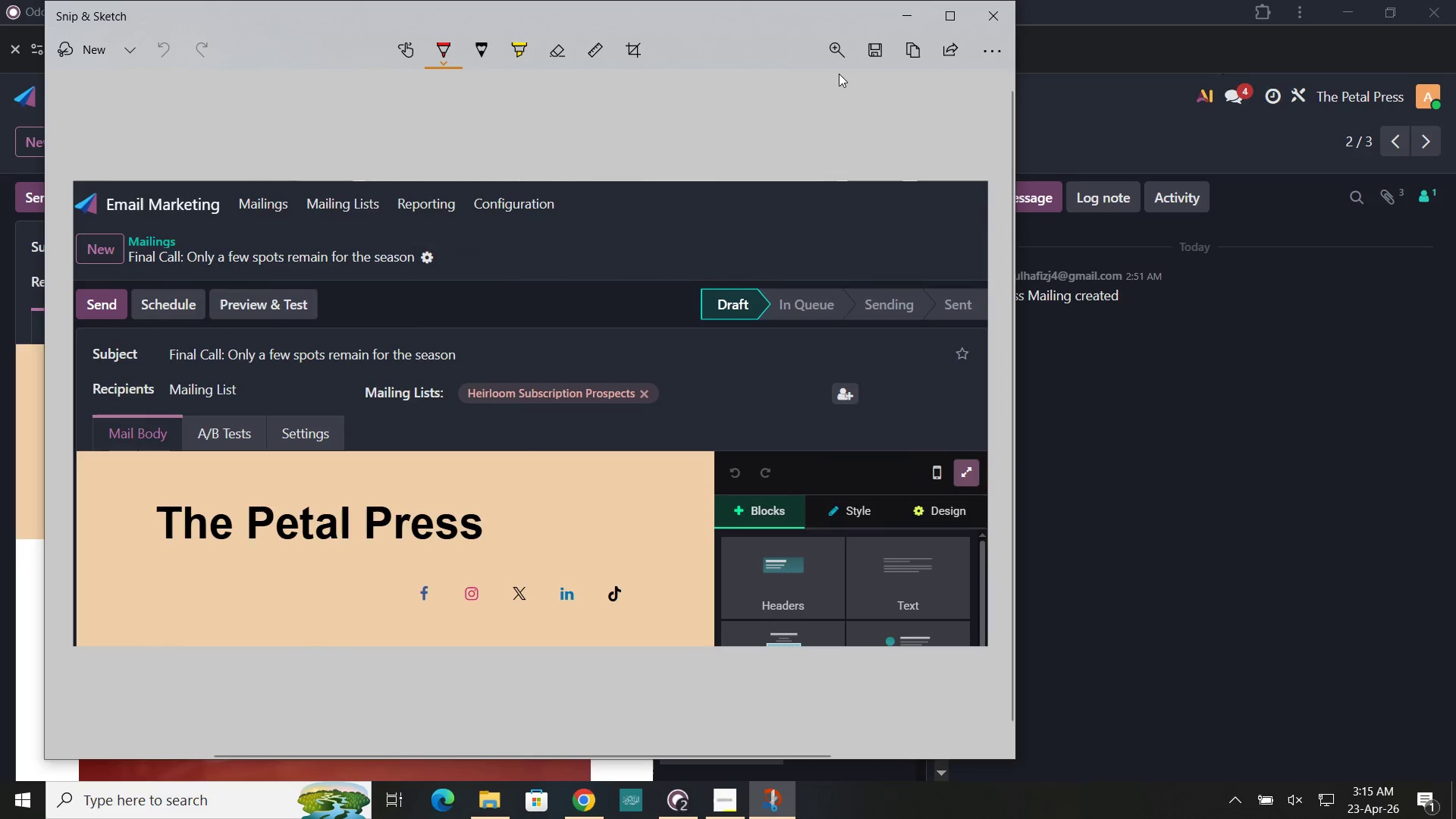 
left_click([883, 50])
 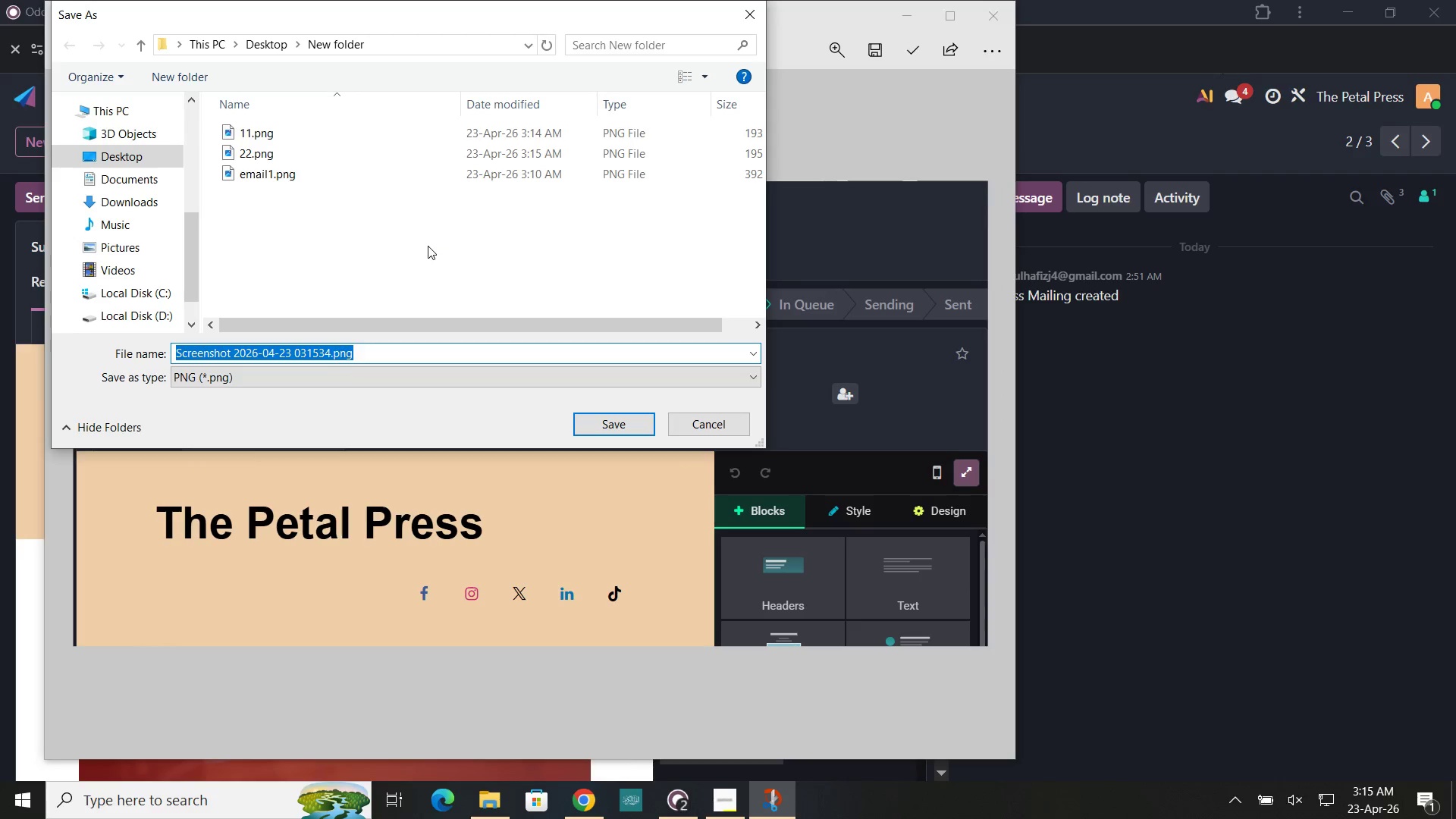 
type(33)
 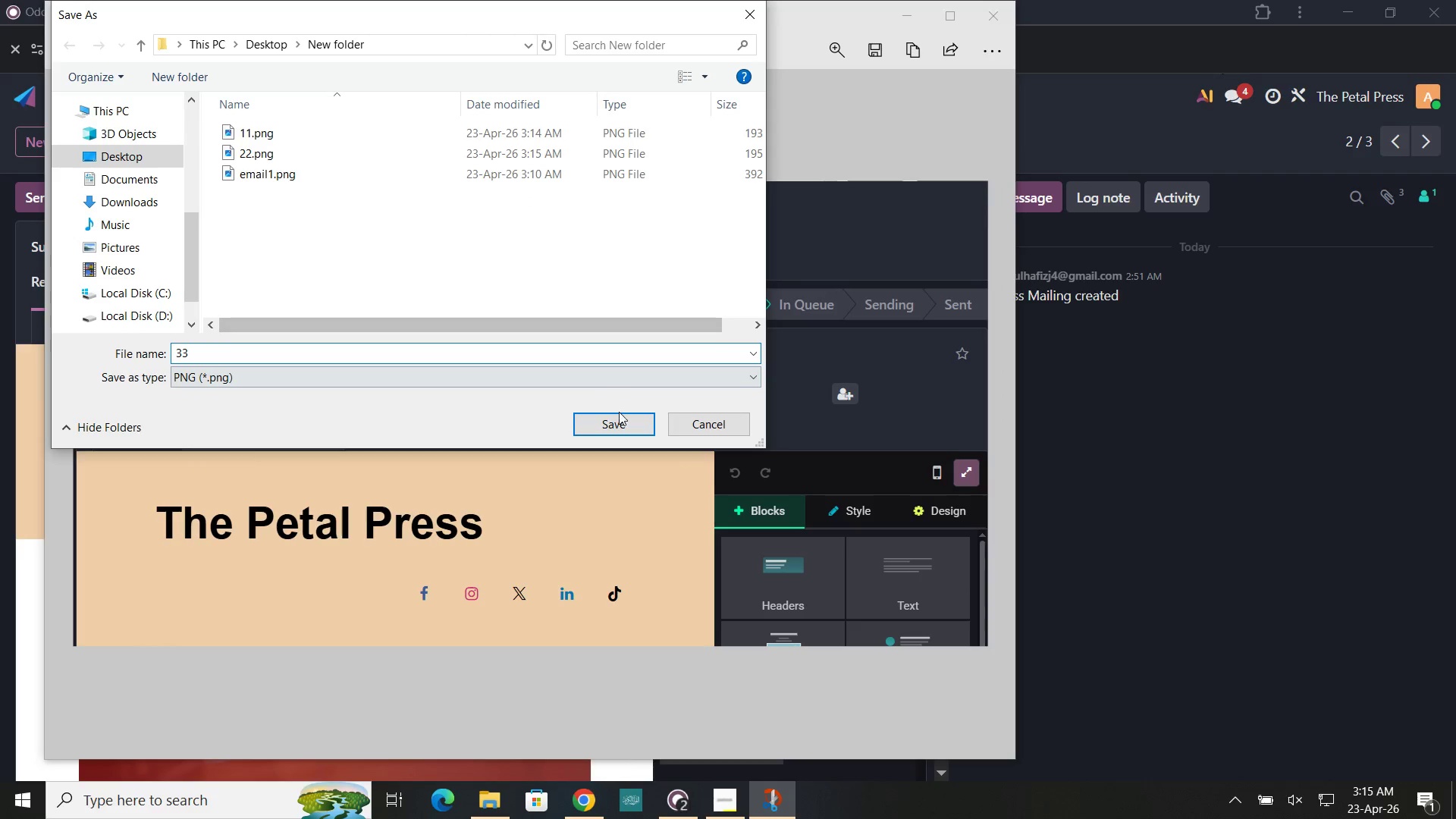 
left_click([619, 422])
 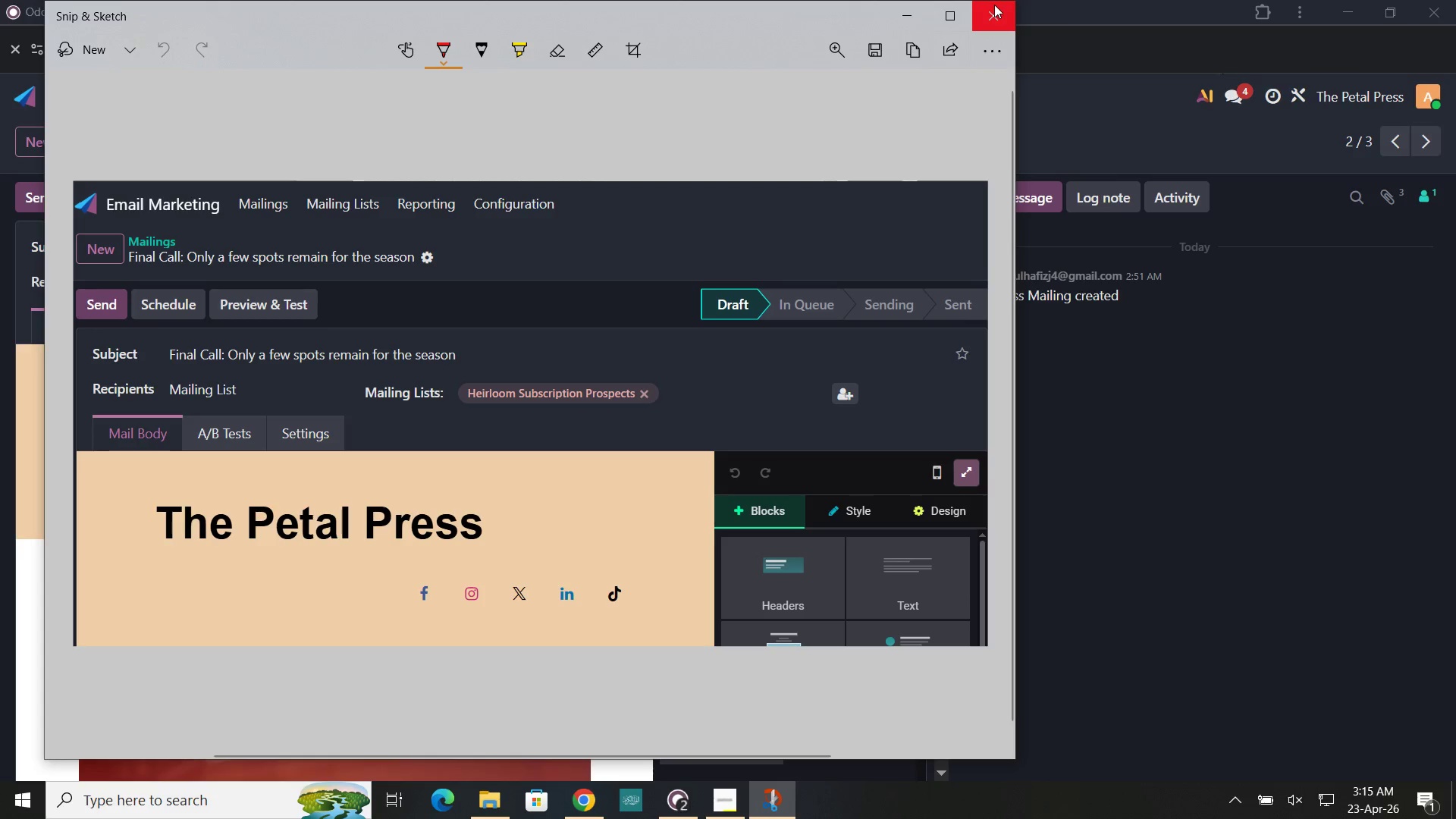 
left_click([993, 9])
 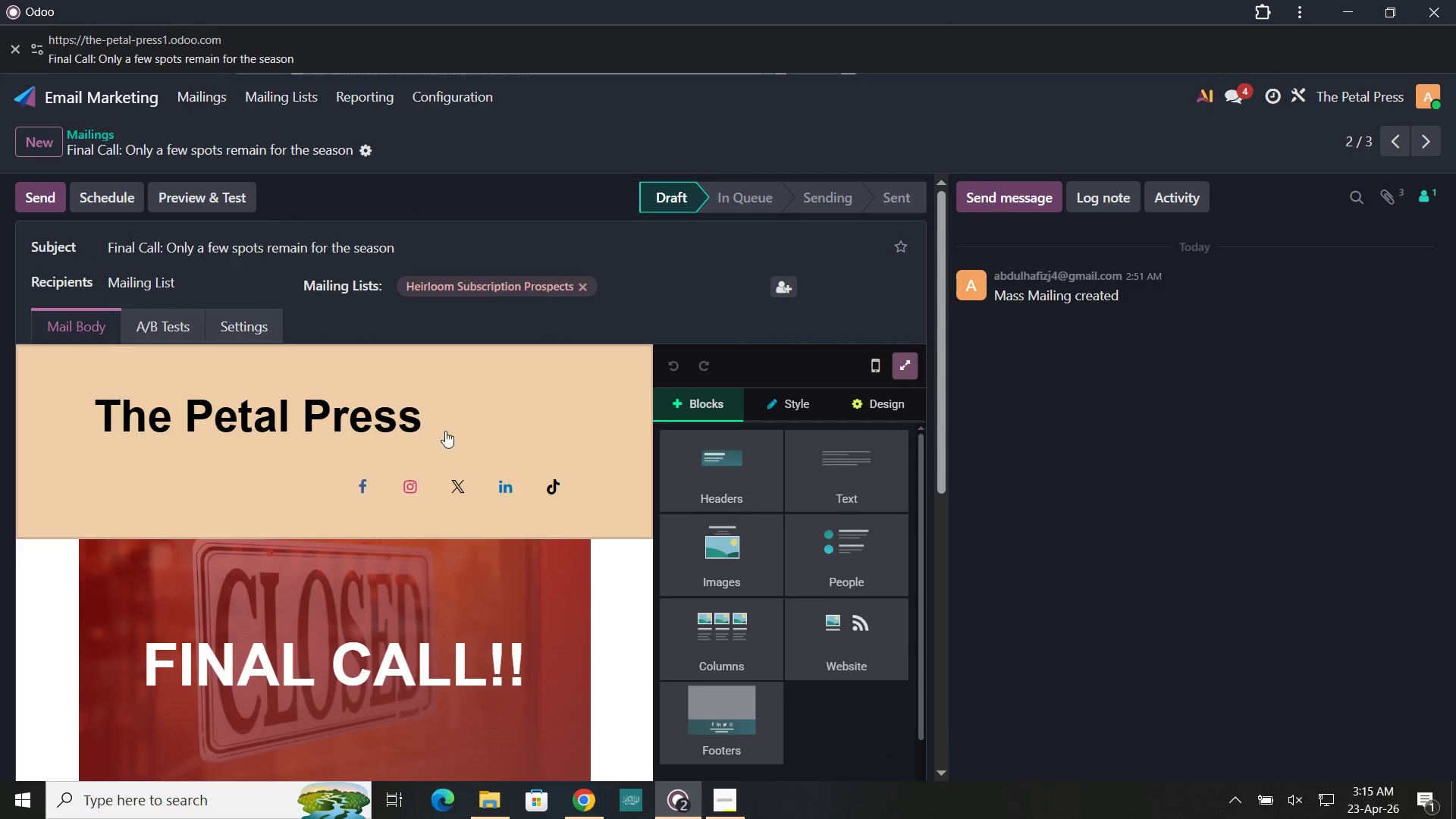 
wait(6.77)
 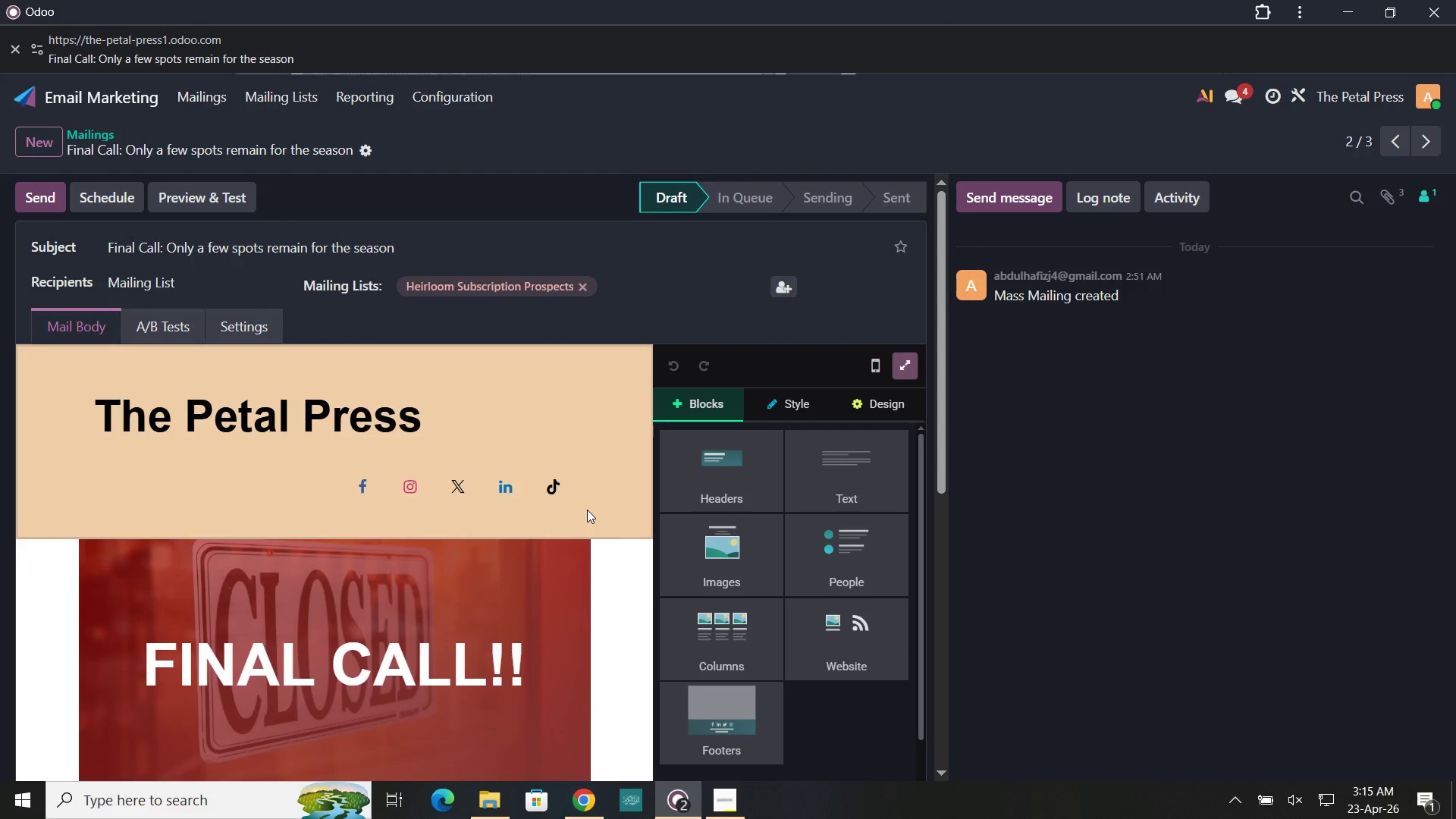 
left_click([219, 103])
 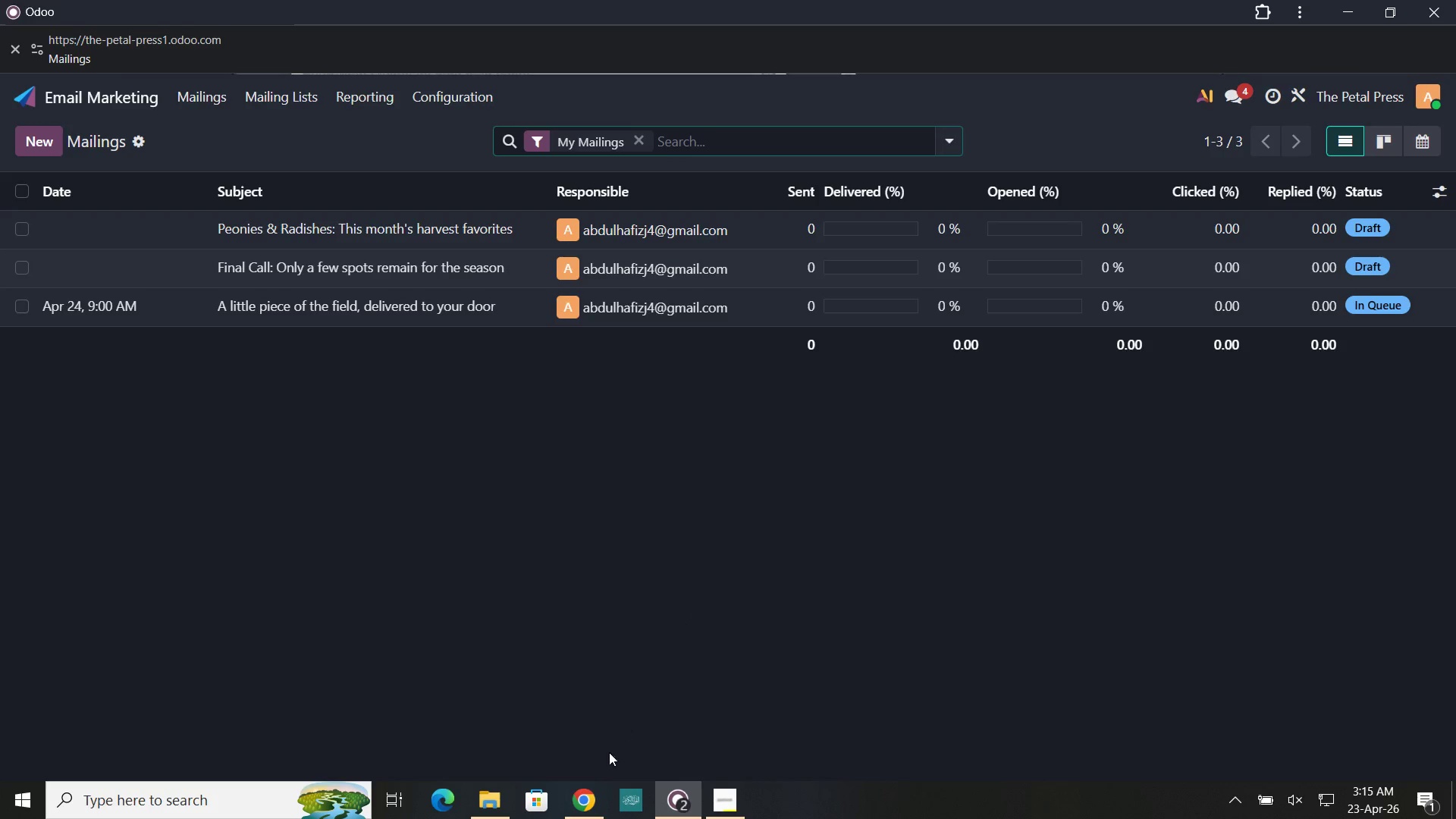 
left_click([598, 790])
 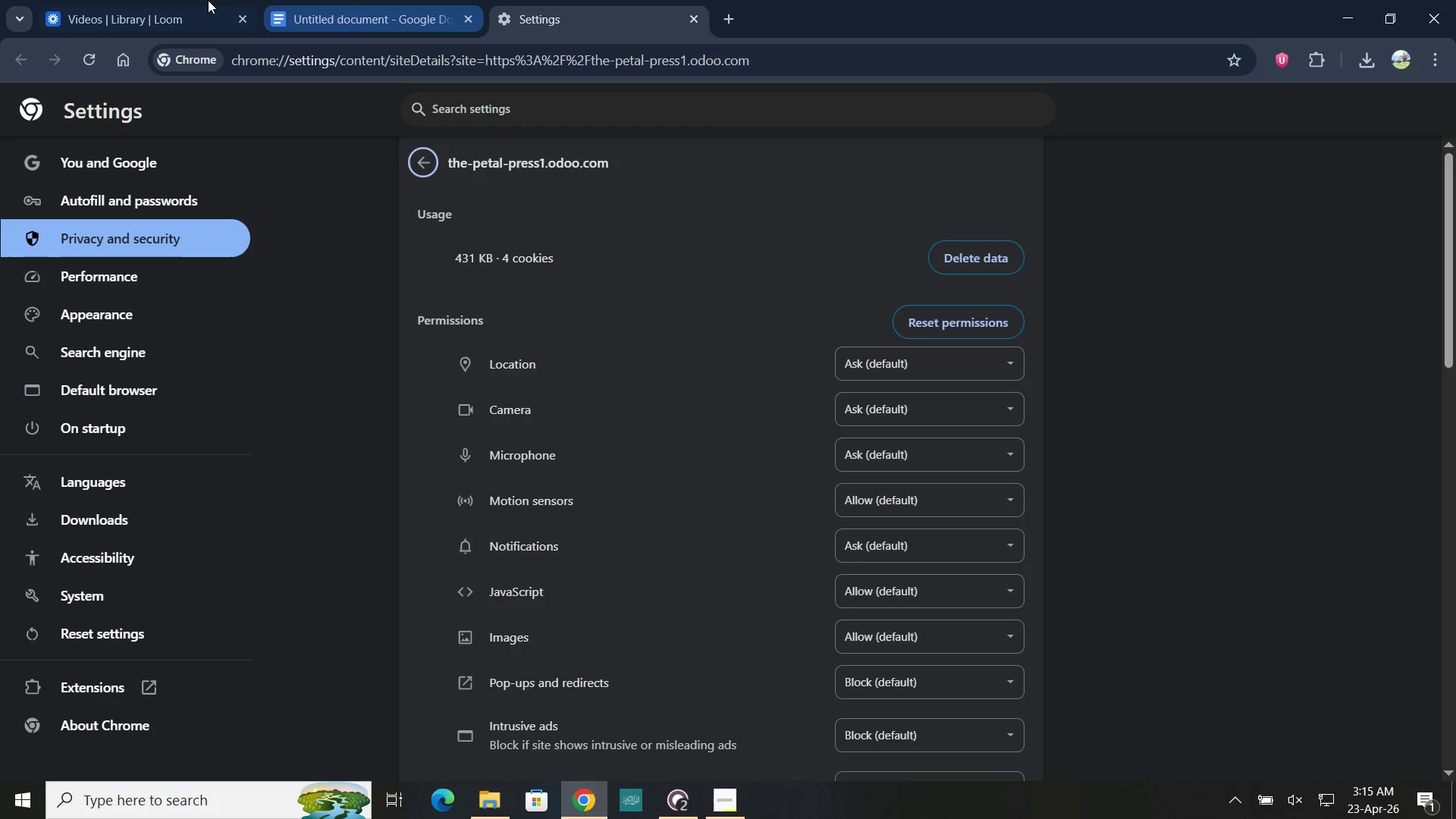 
left_click([170, 0])
 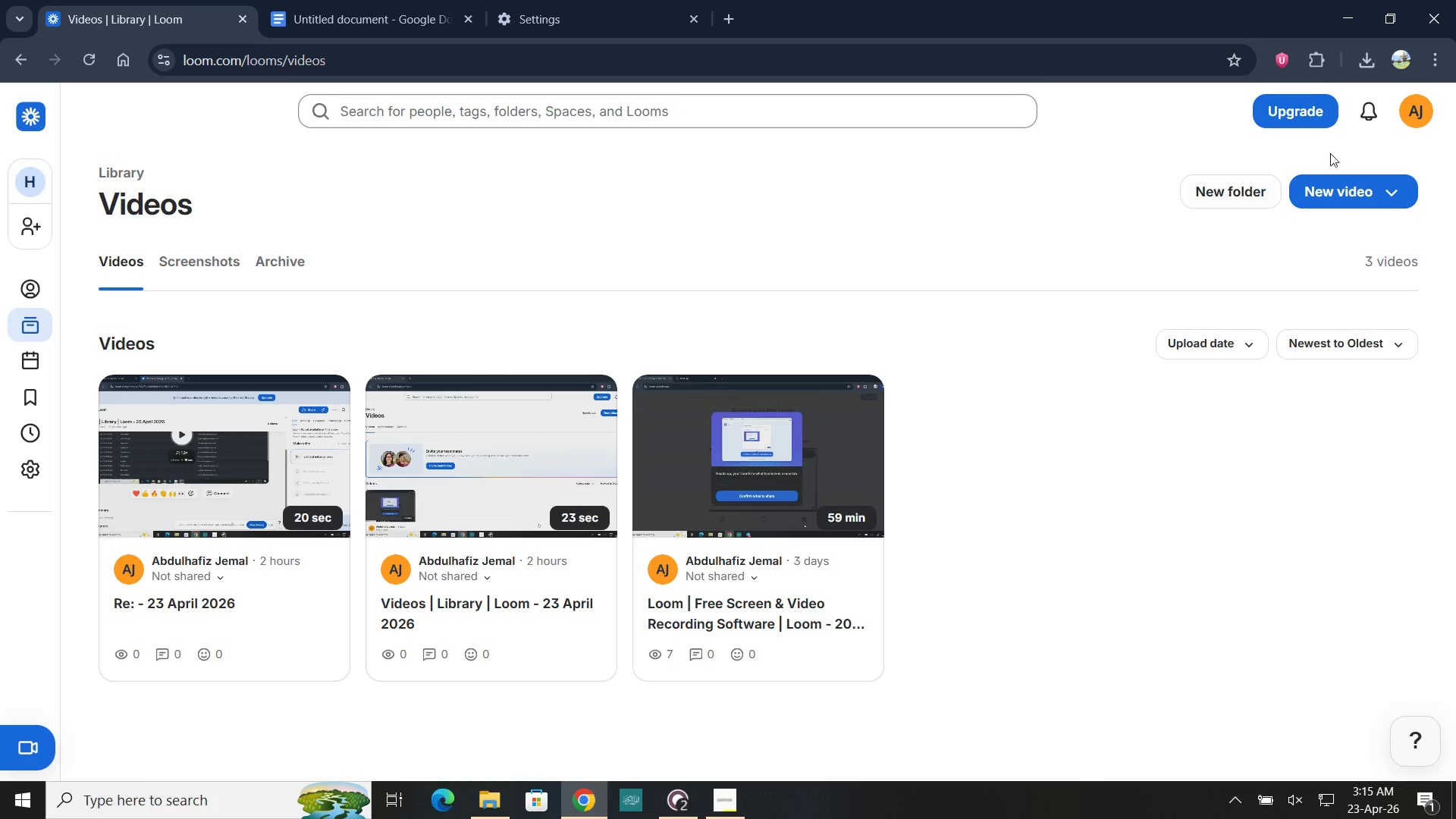 
left_click([1326, 190])
 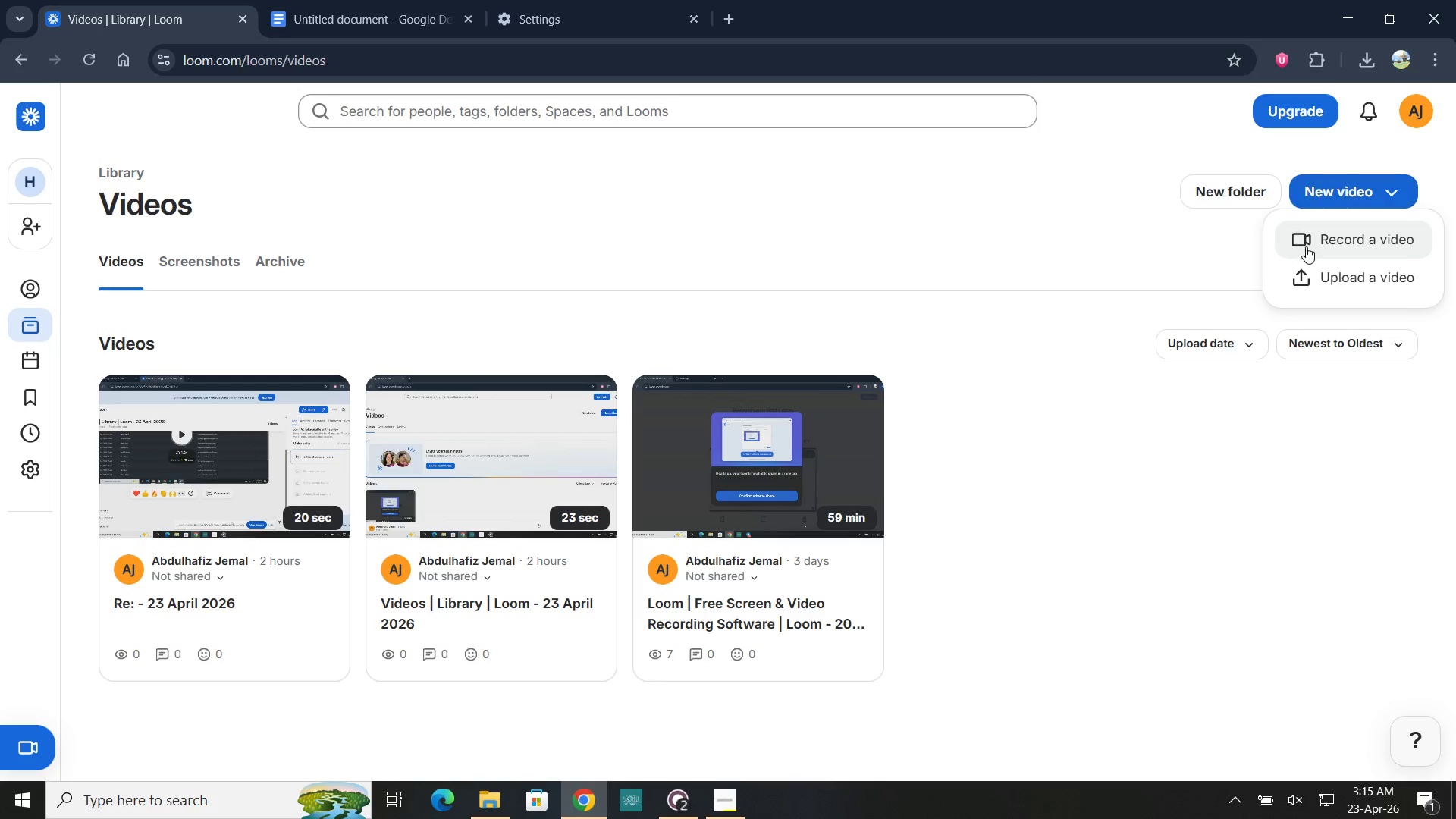 
left_click([1307, 247])
 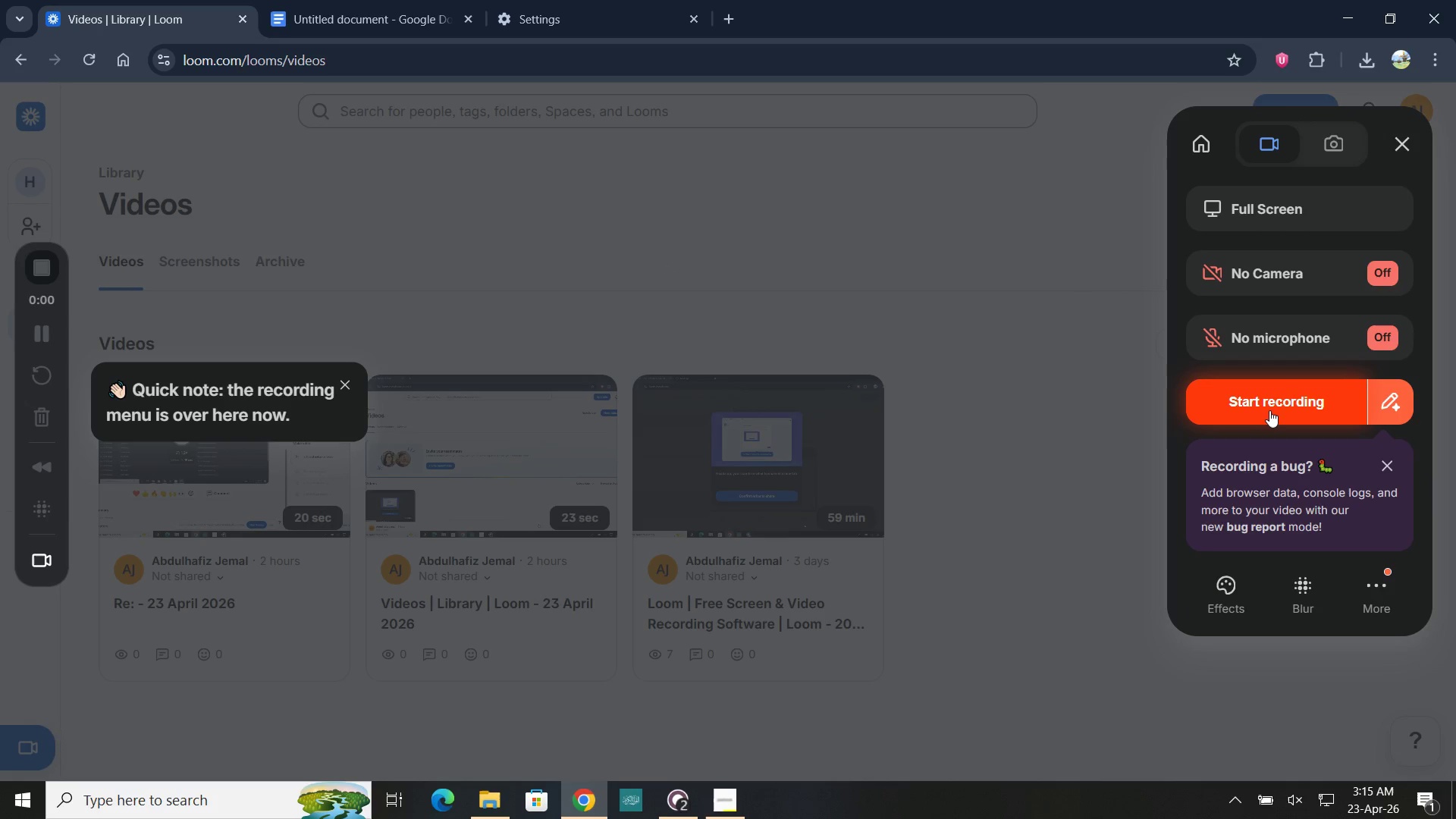 
wait(6.98)
 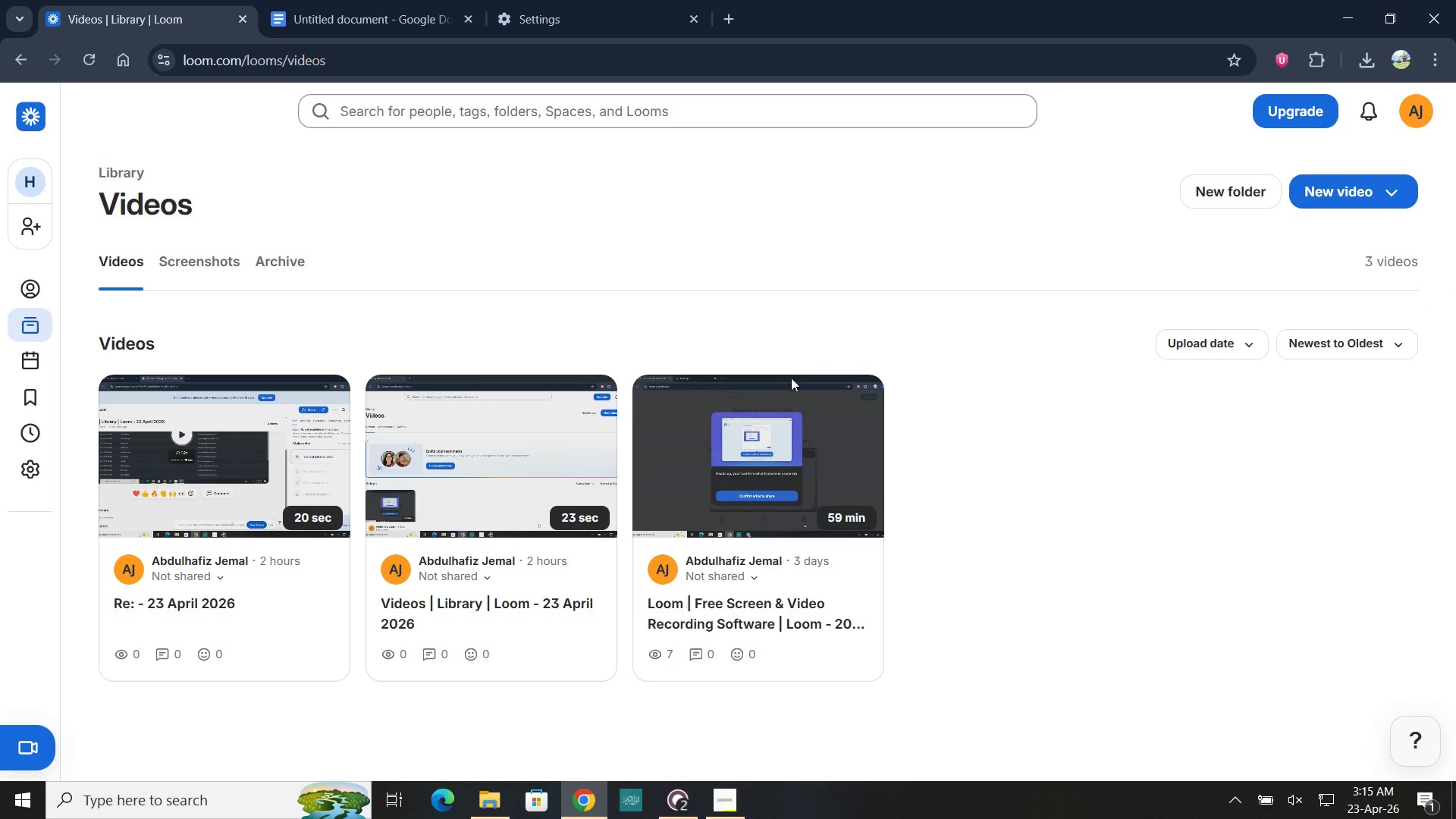 
left_click([1269, 410])
 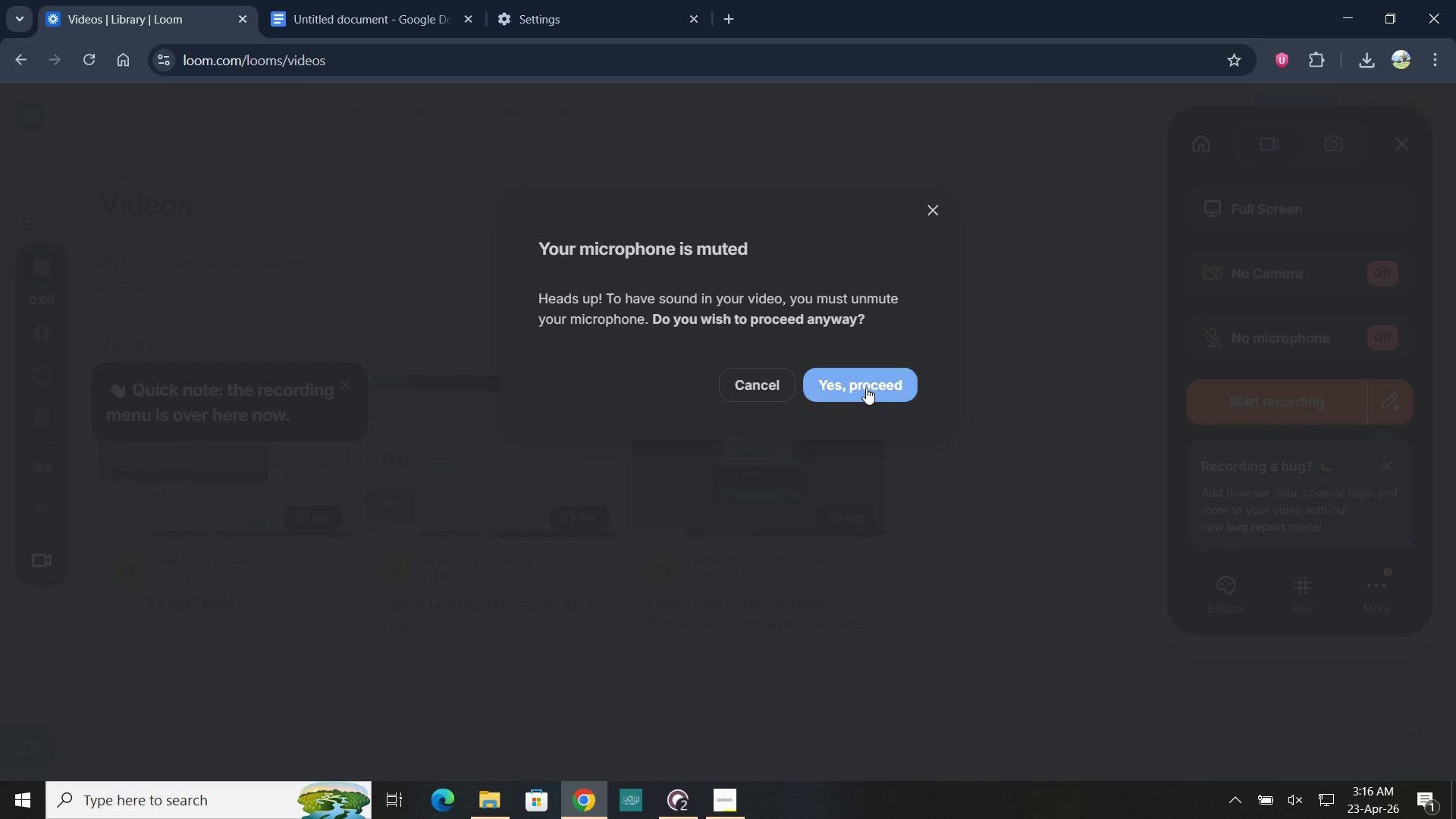 
left_click([864, 387])
 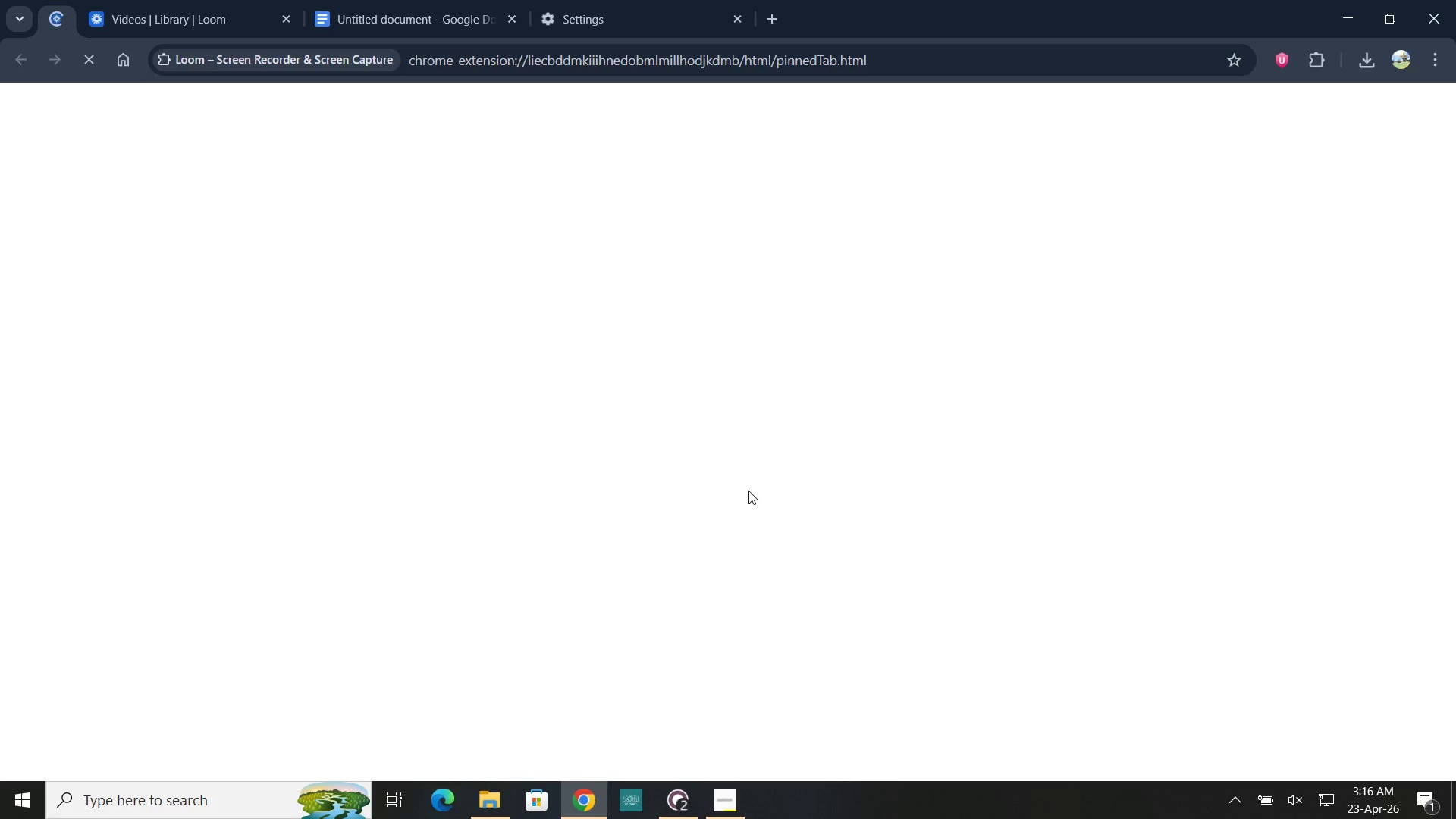 
mouse_move([649, 296])
 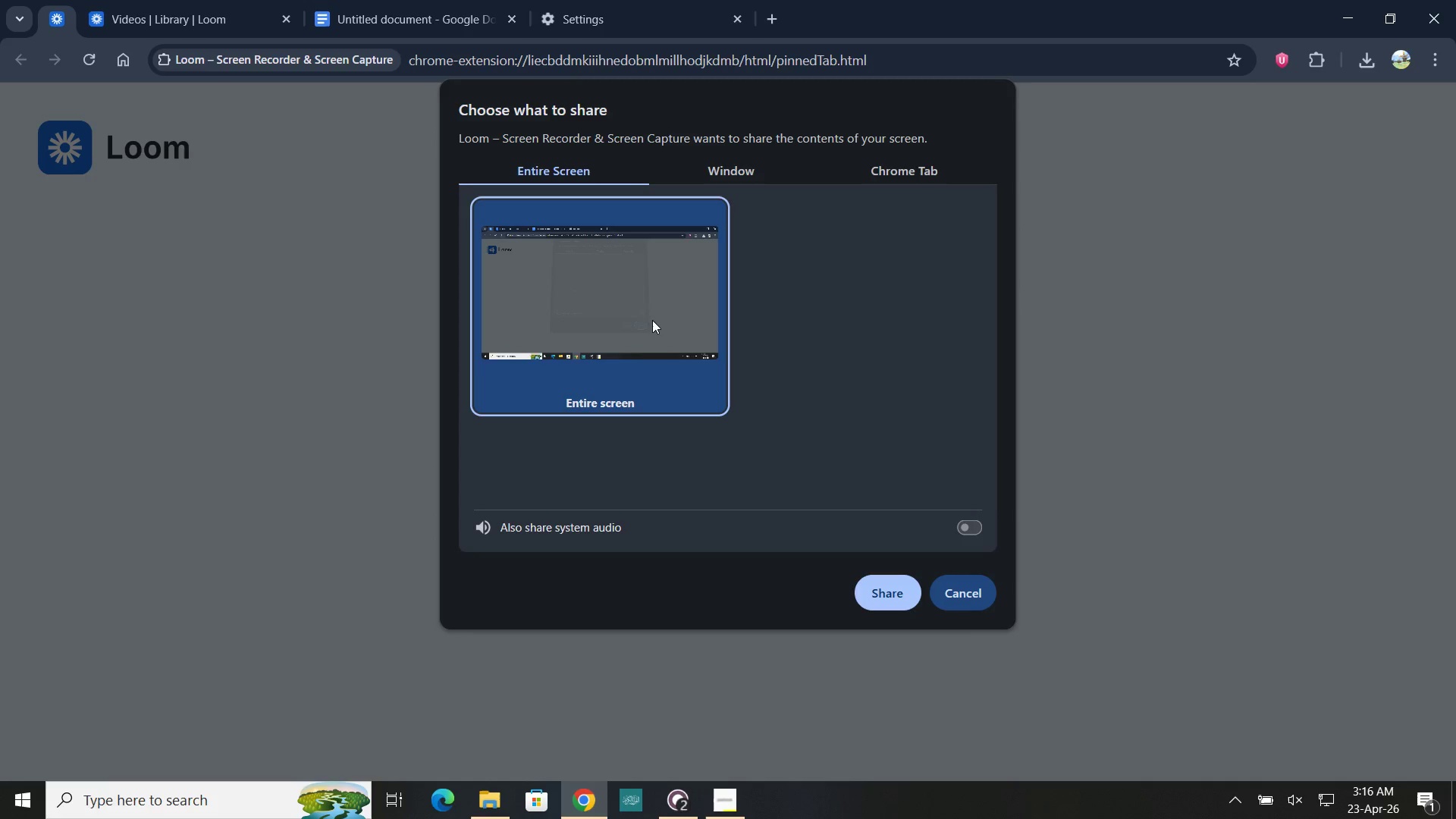 
left_click([652, 320])
 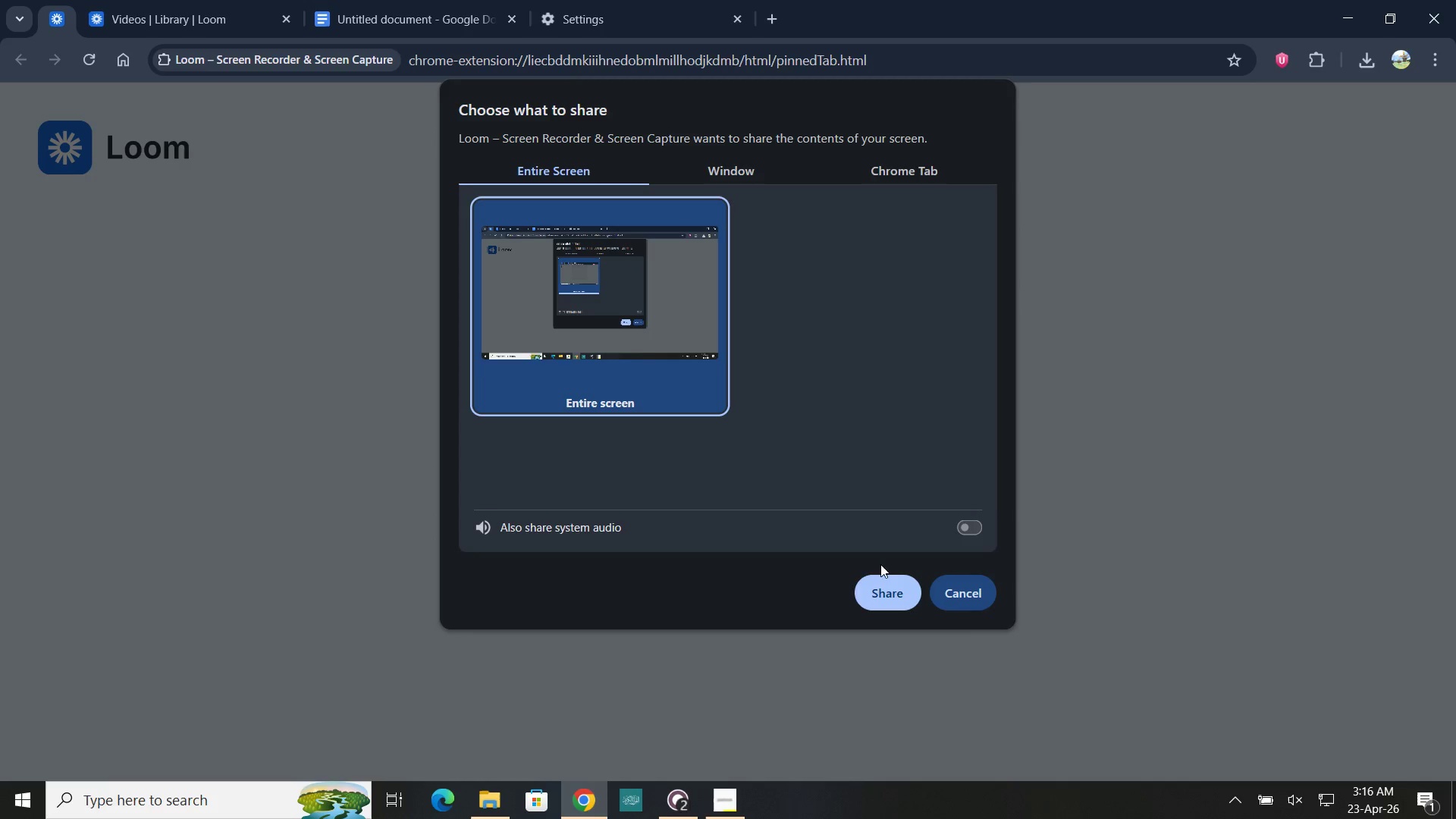 
left_click([880, 582])
 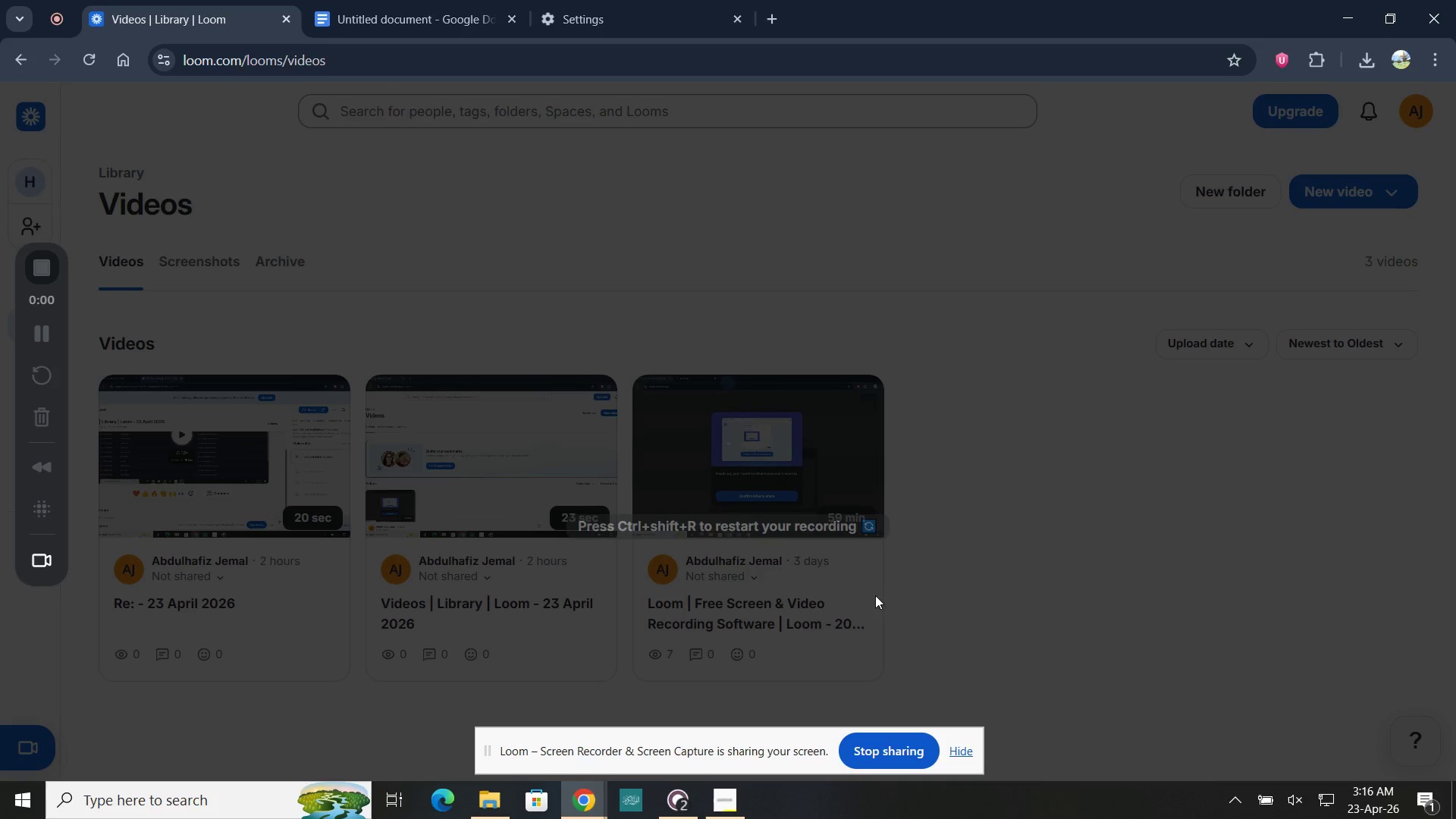 
mouse_move([774, 526])
 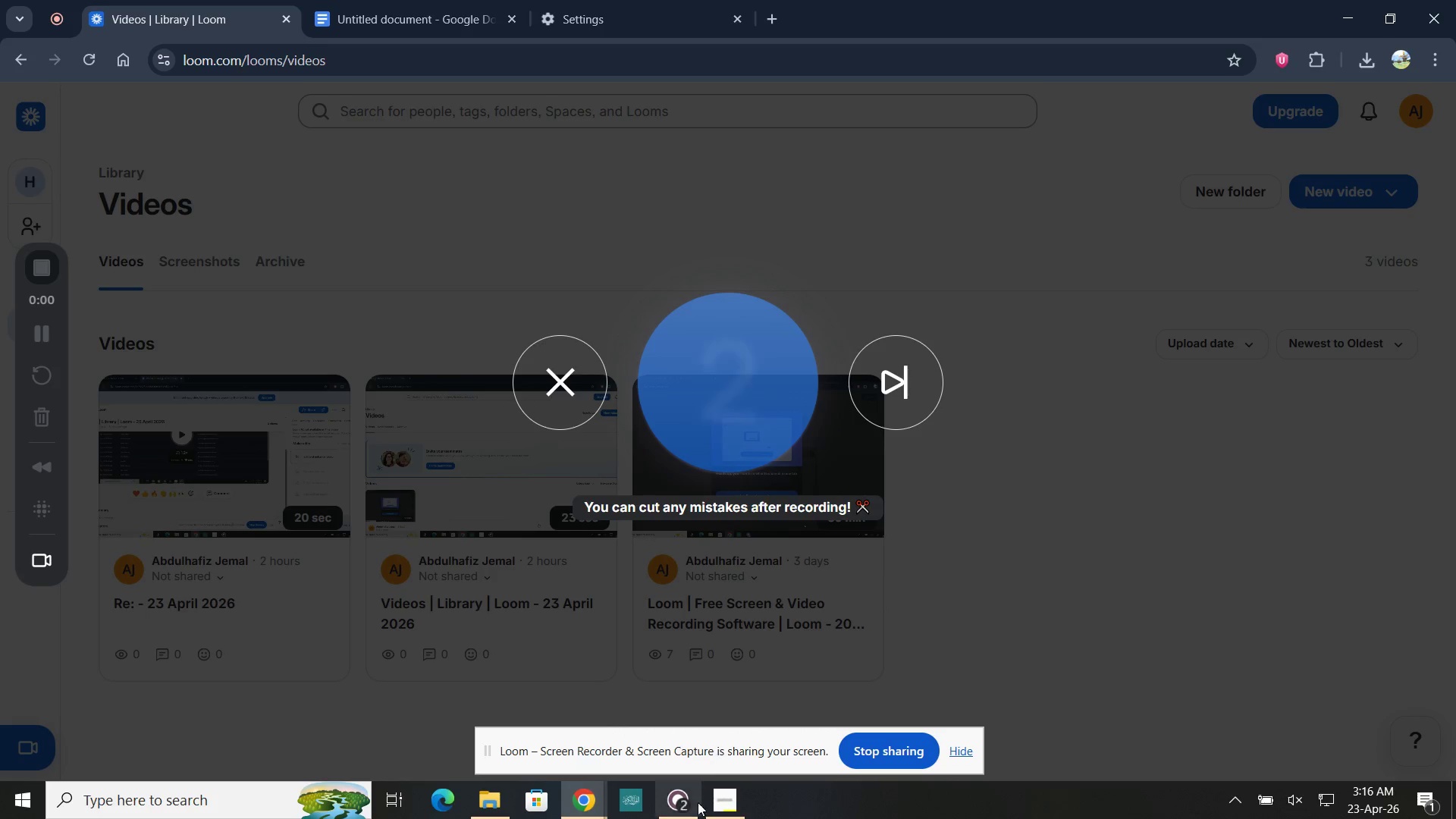 
left_click([697, 805])
 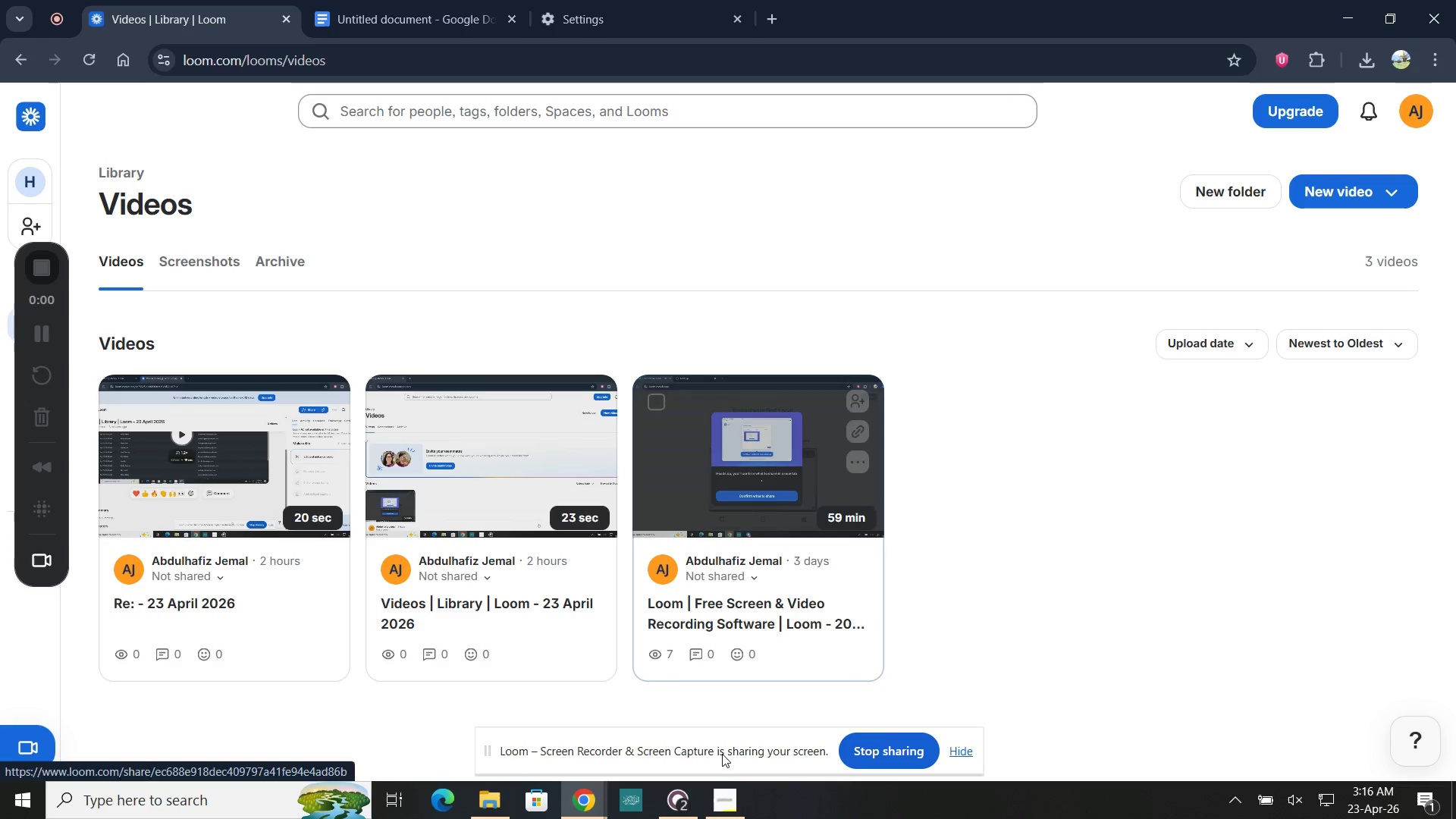 
left_click([684, 801])
 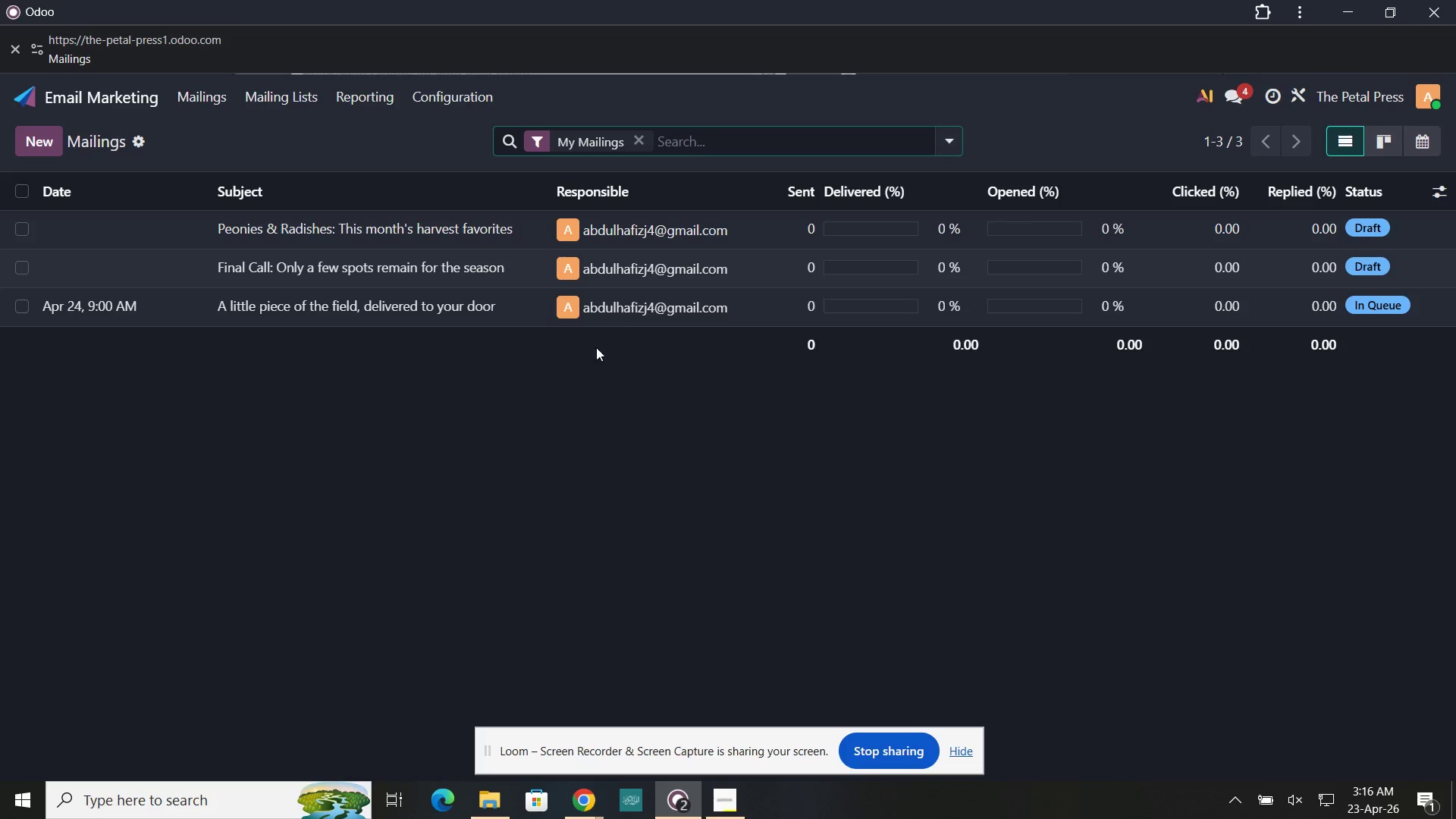 
mouse_move([386, 229])
 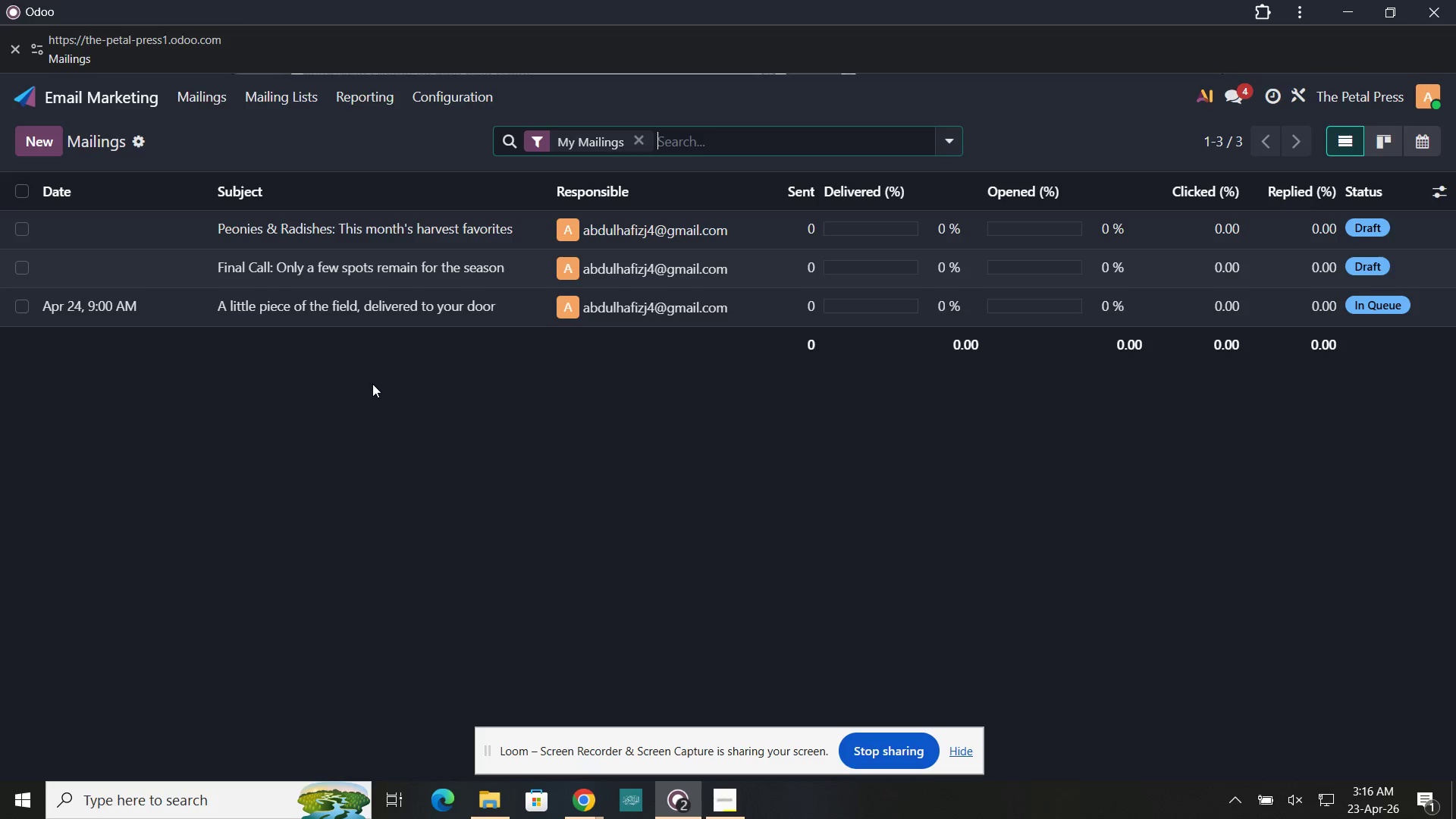 
left_click_drag(start_coordinate=[374, 400], to_coordinate=[373, 309])
 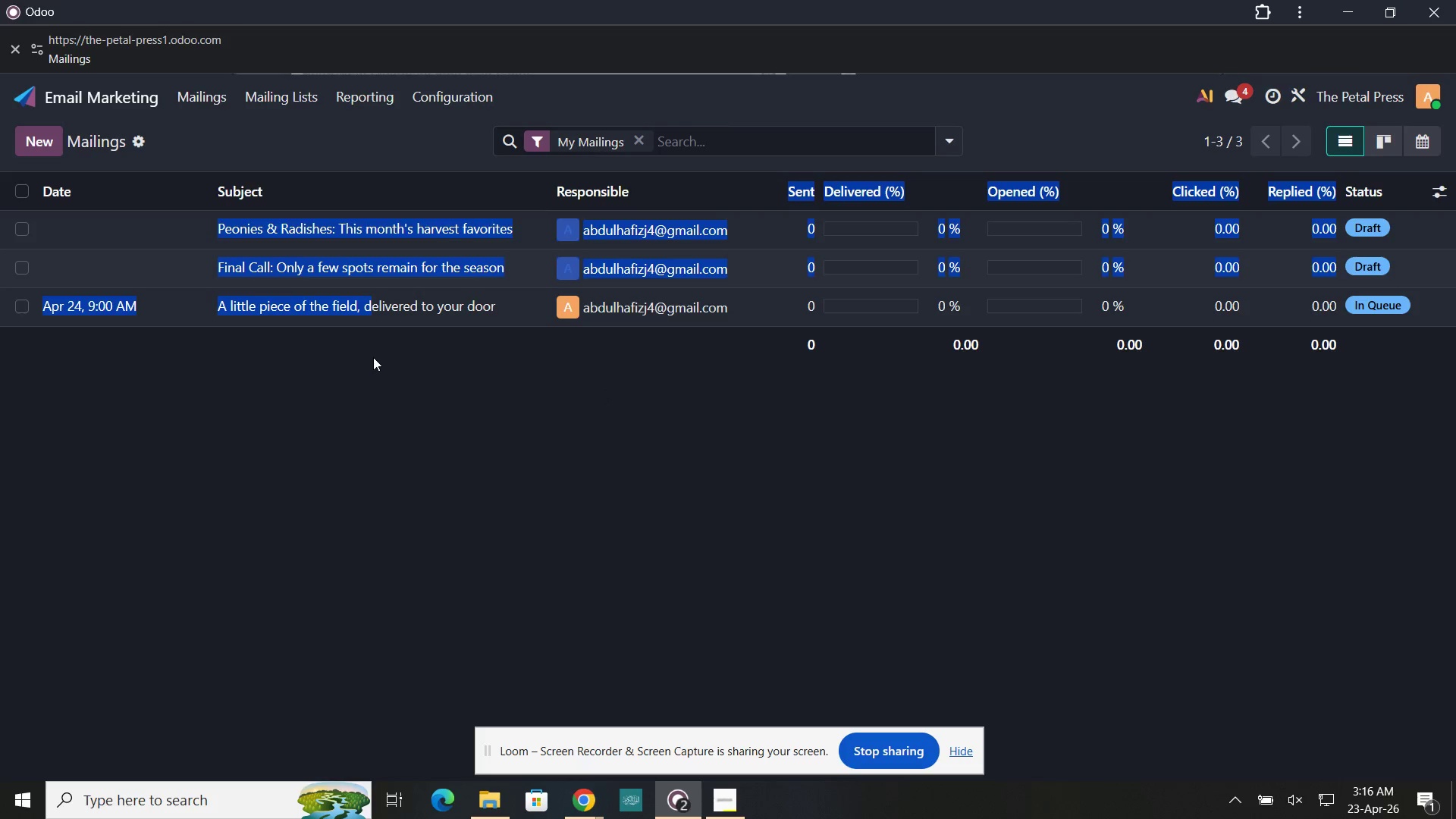 
left_click([373, 357])
 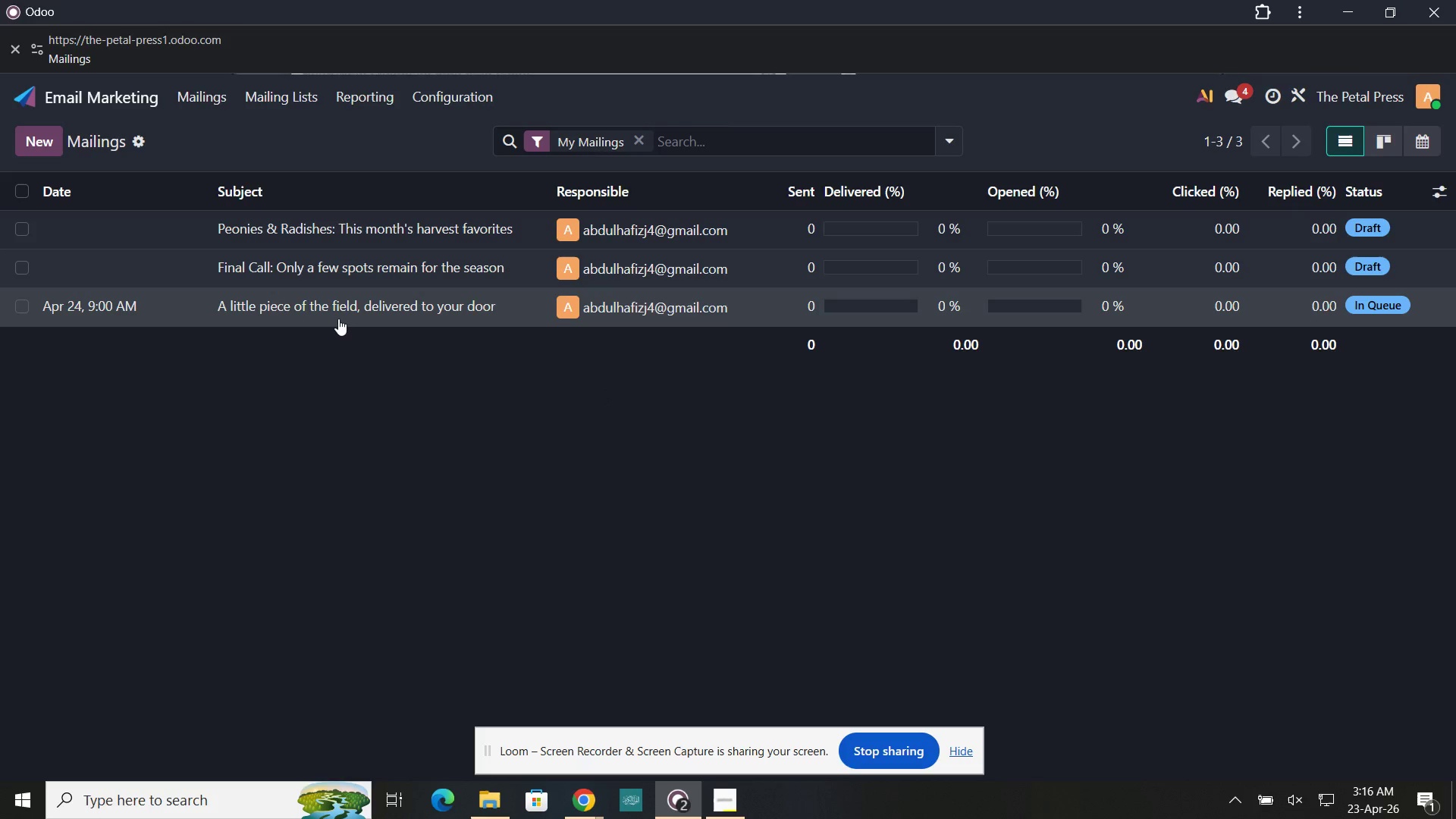 
left_click([338, 318])
 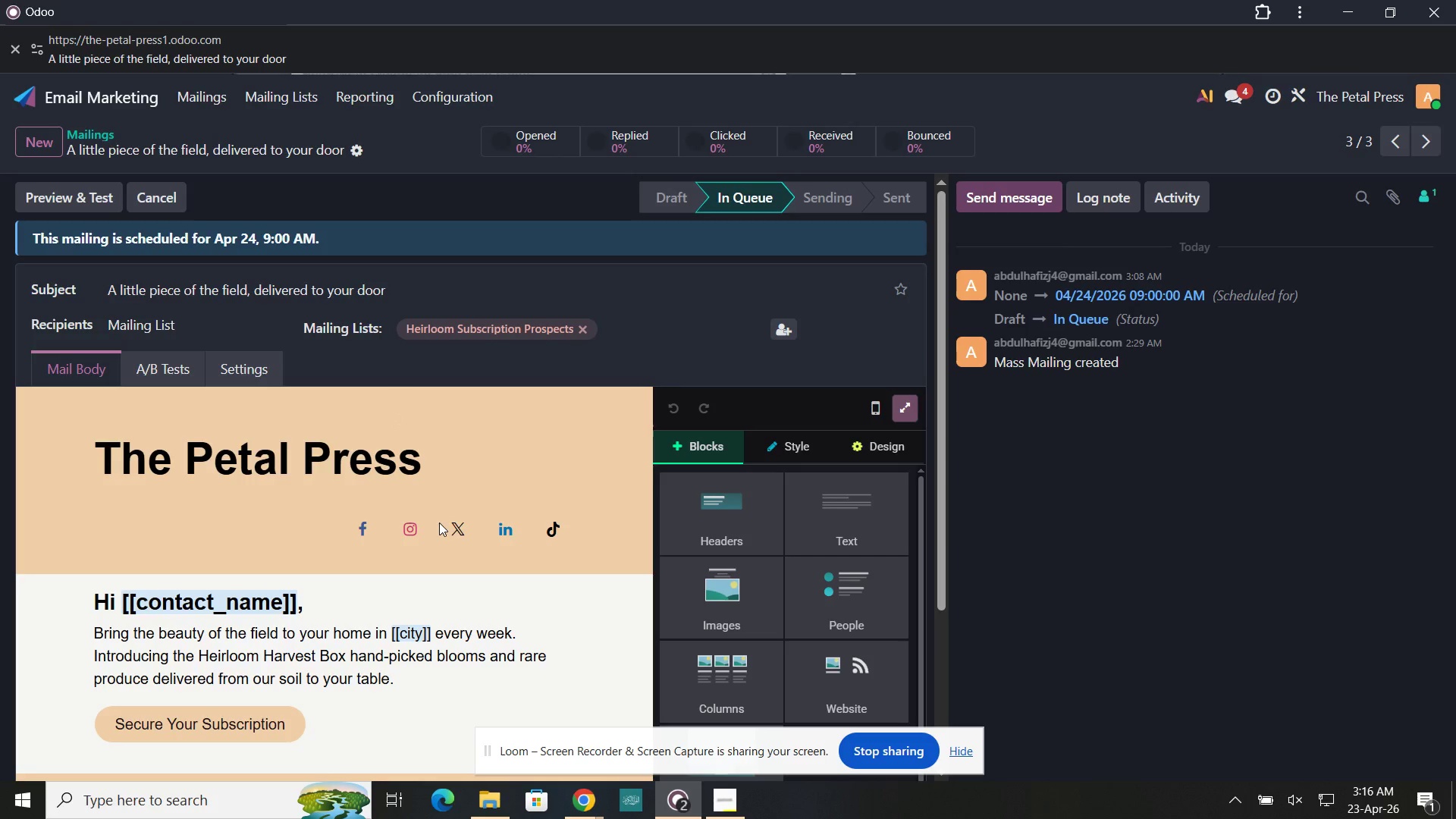 
scroll: coordinate [439, 522], scroll_direction: none, amount: 0.0
 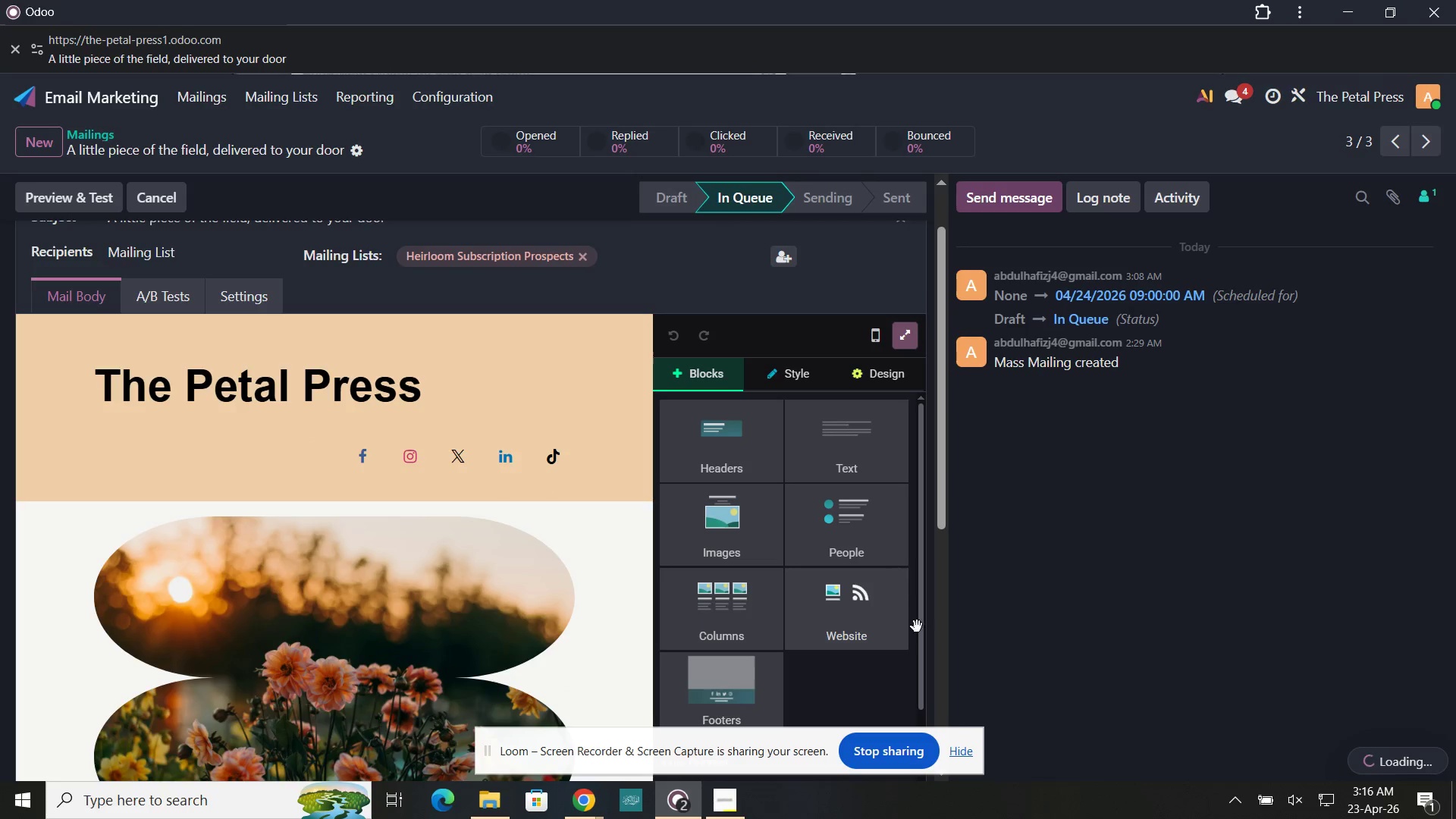 
left_click([961, 747])
 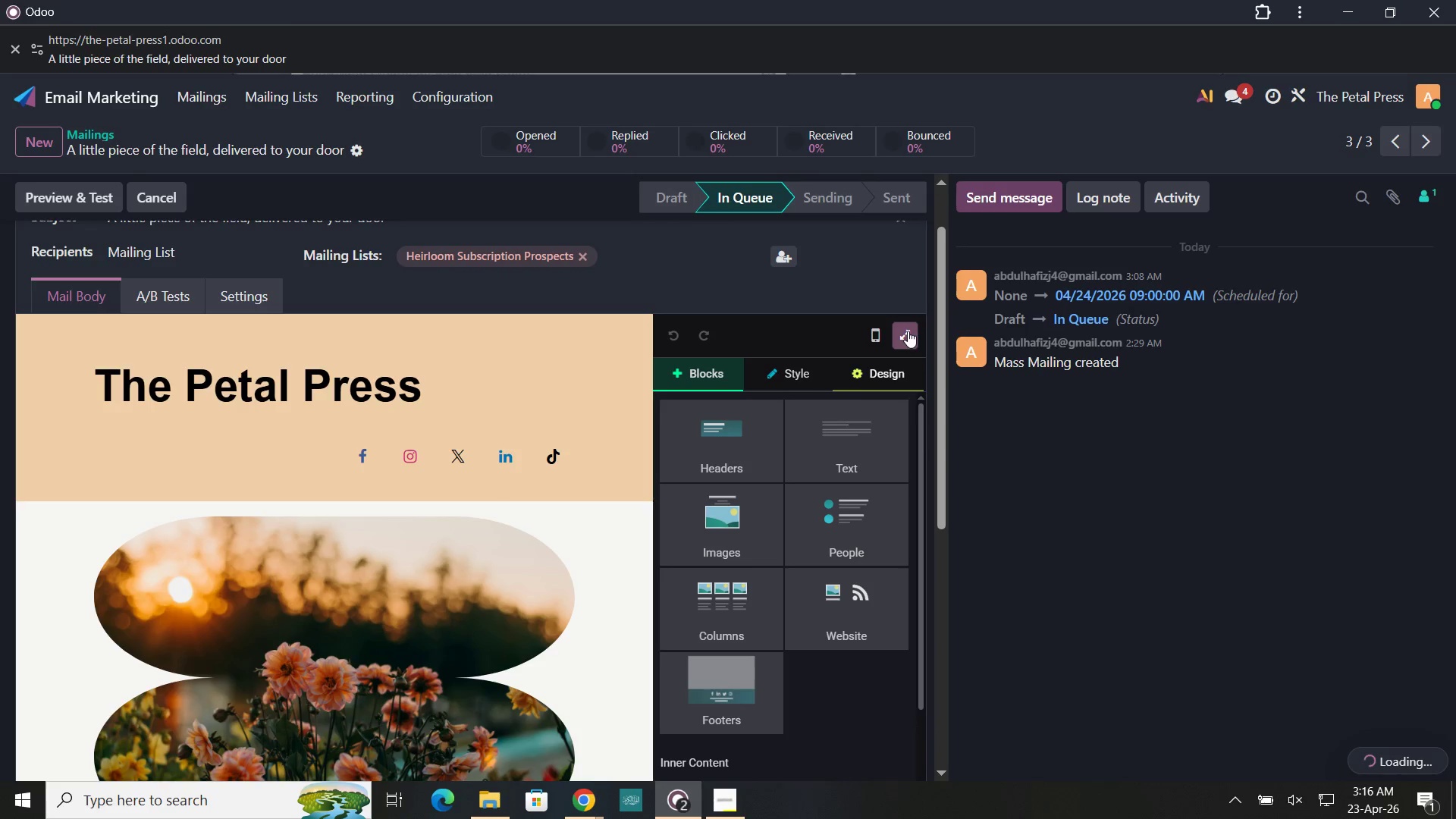 
left_click([906, 331])
 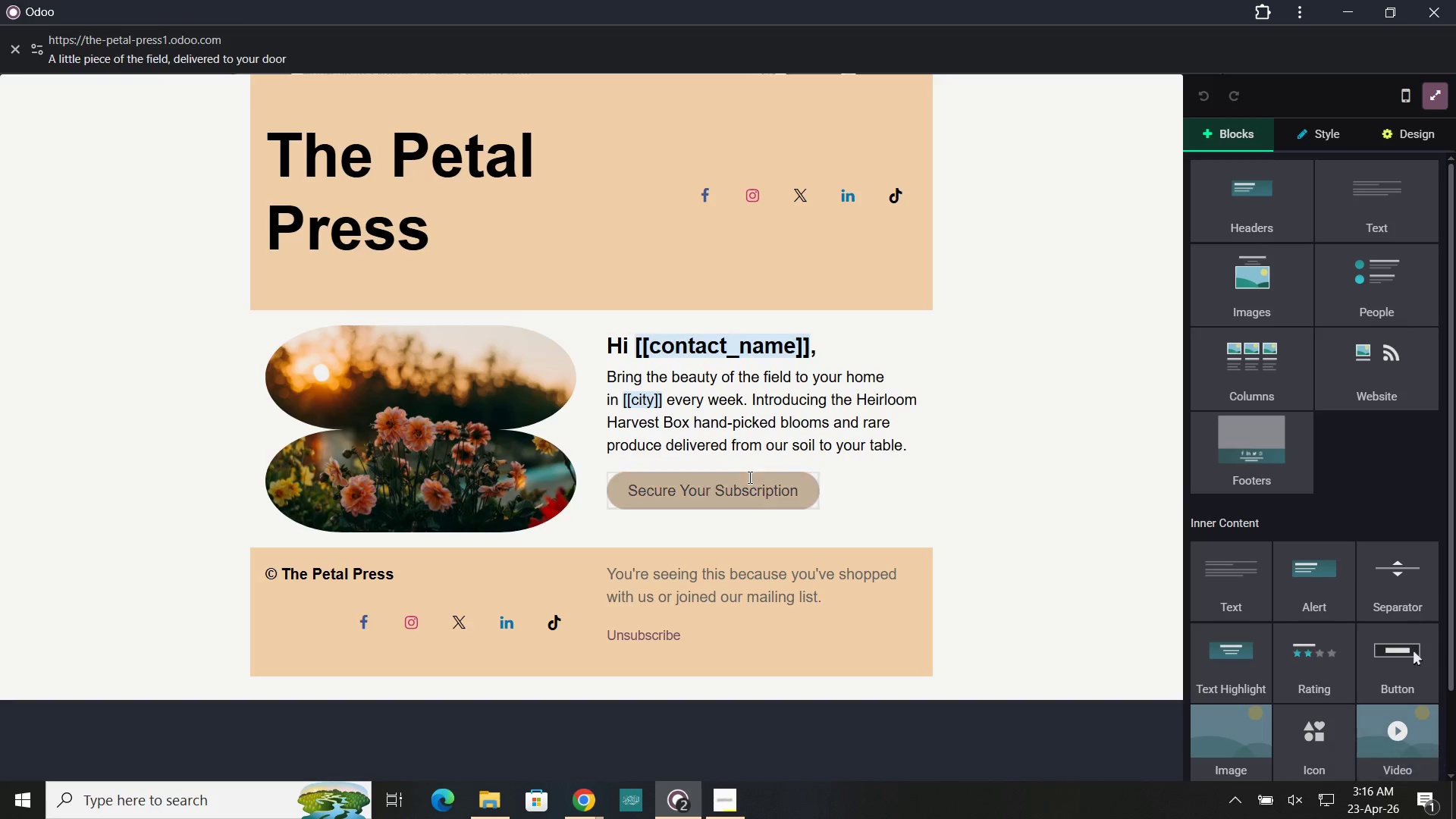 
scroll: coordinate [748, 477], scroll_direction: none, amount: 0.0
 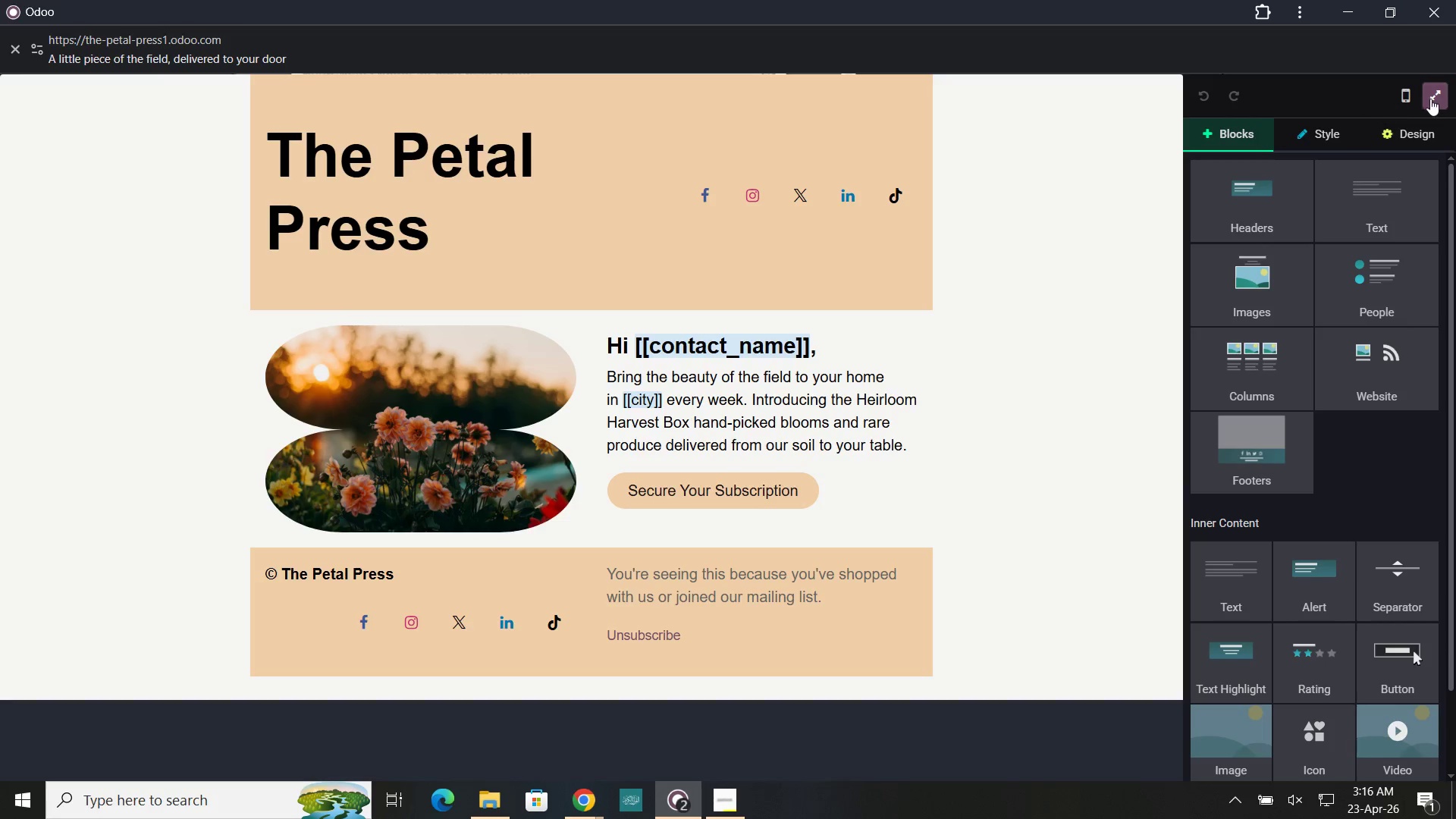 
left_click([1442, 97])
 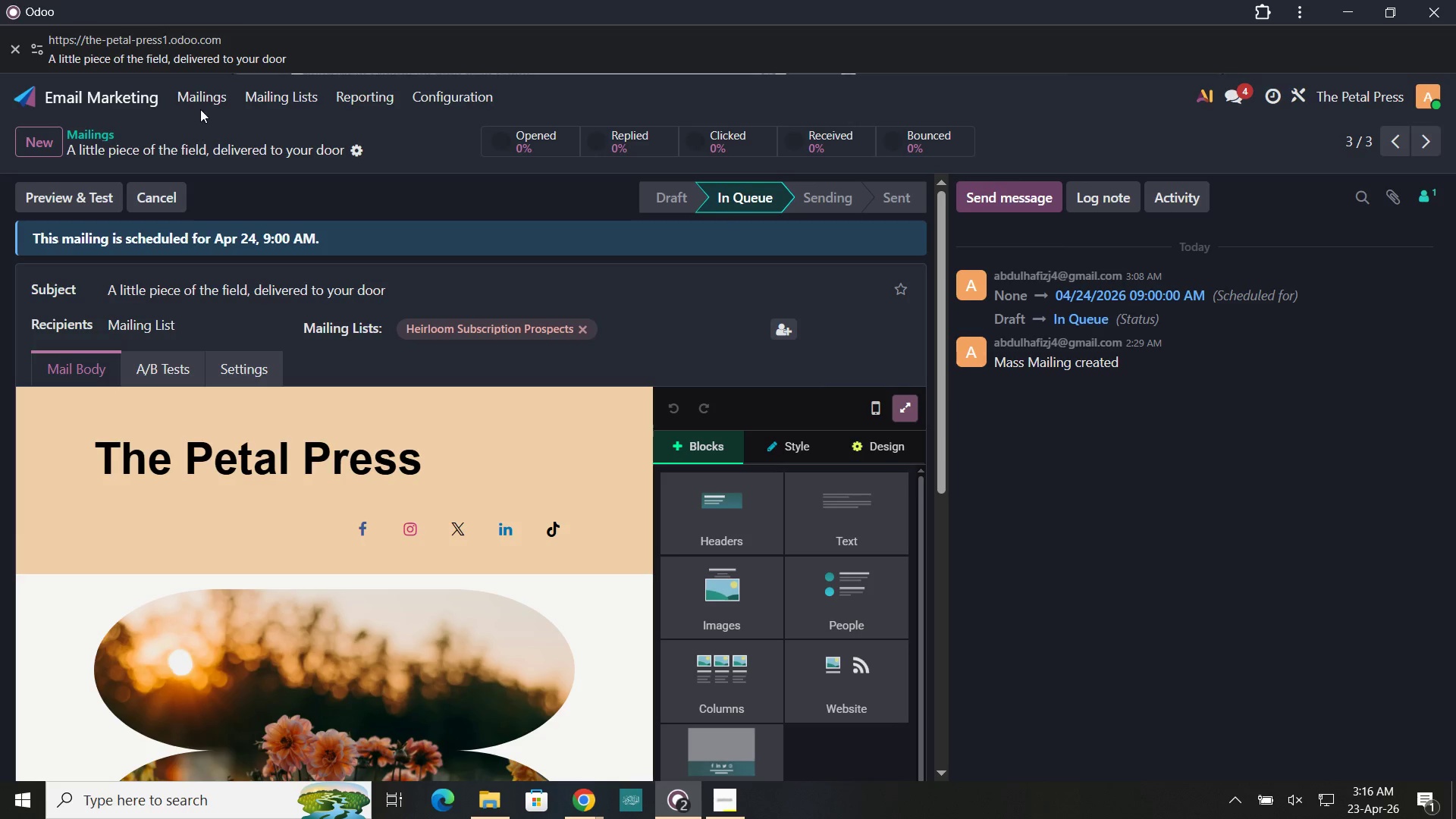 
left_click([200, 105])
 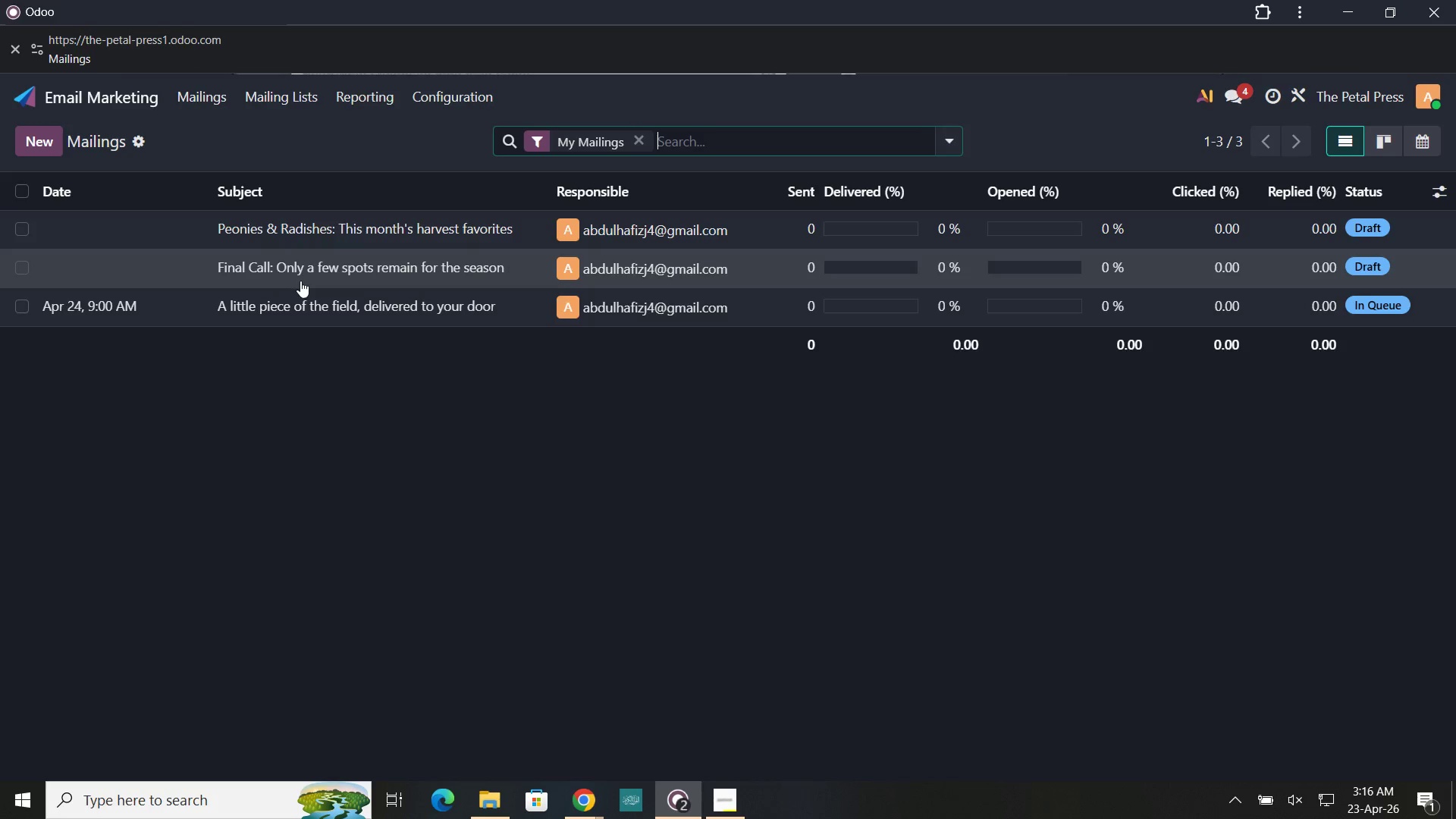 
left_click([300, 281])
 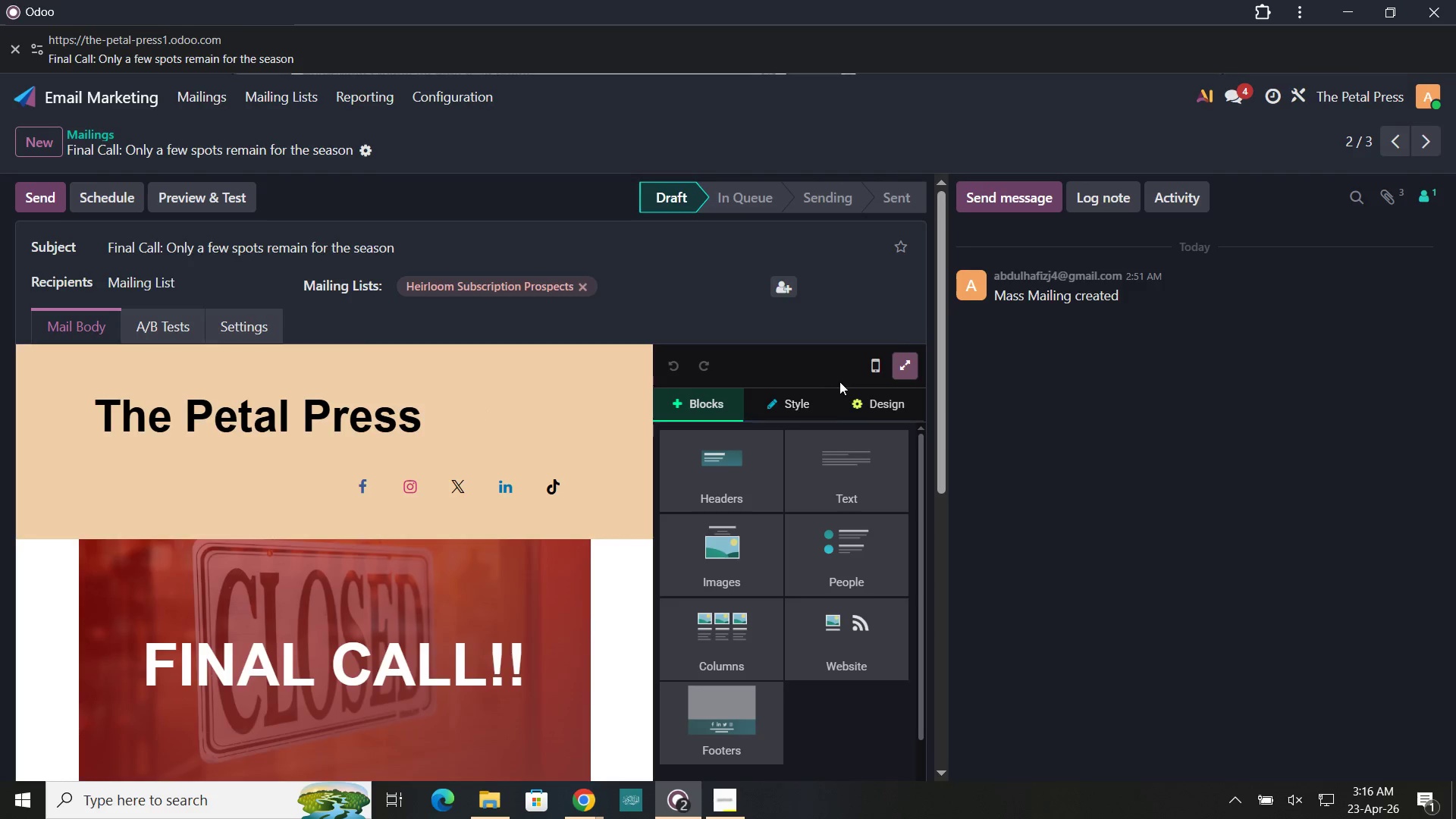 
left_click([908, 363])
 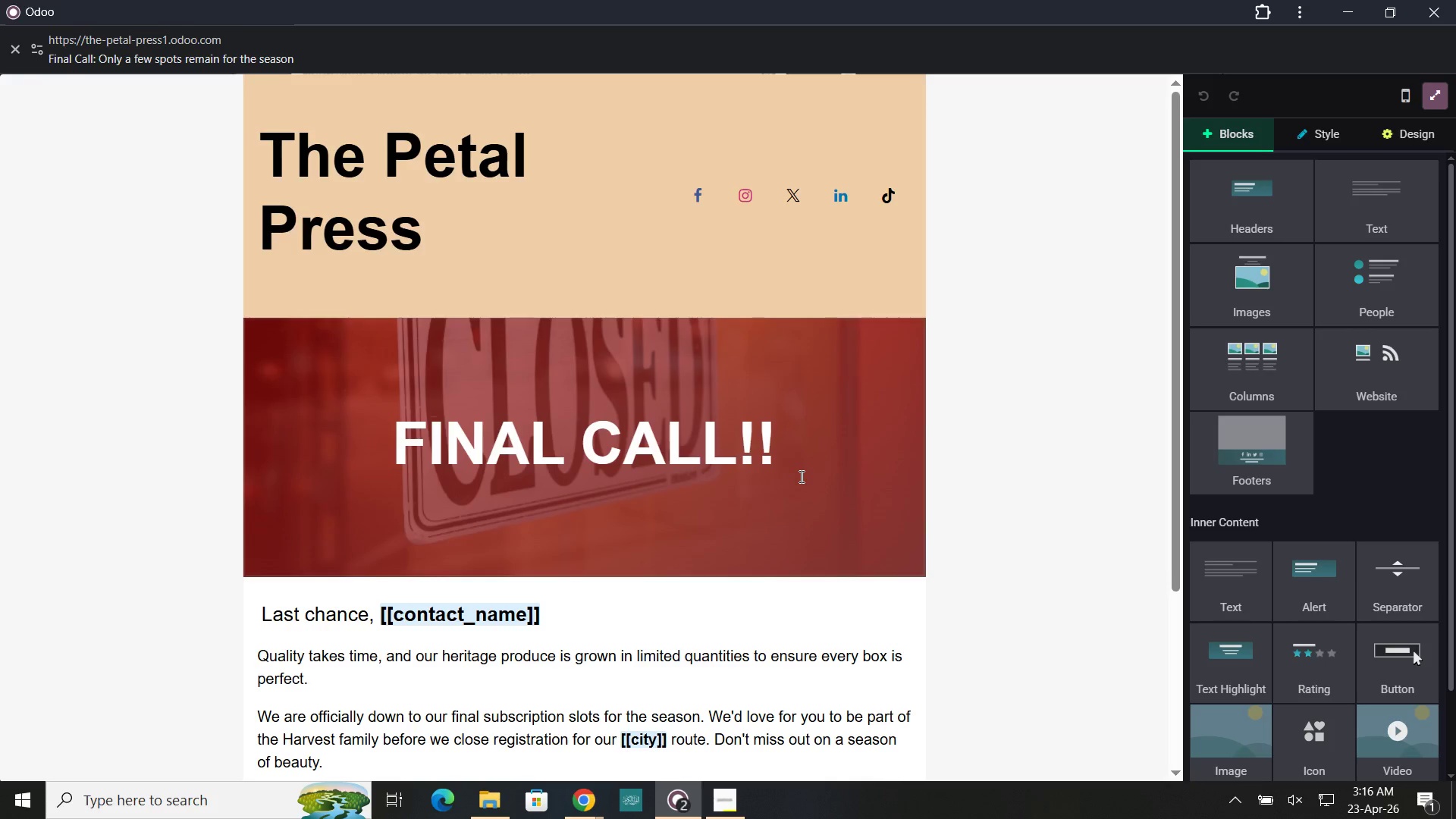 
scroll: coordinate [800, 476], scroll_direction: down, amount: 1.0
 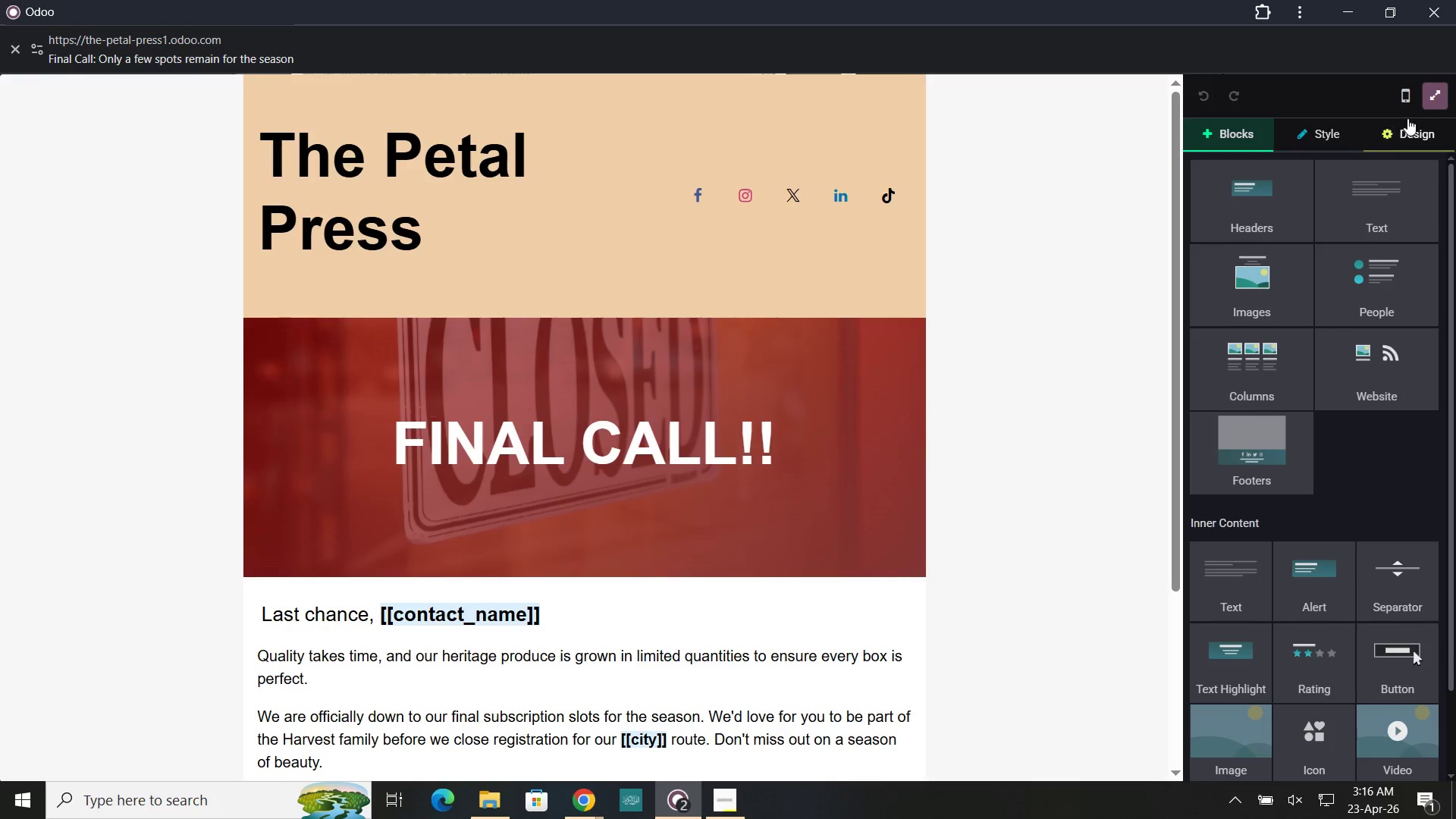 
left_click([1445, 93])
 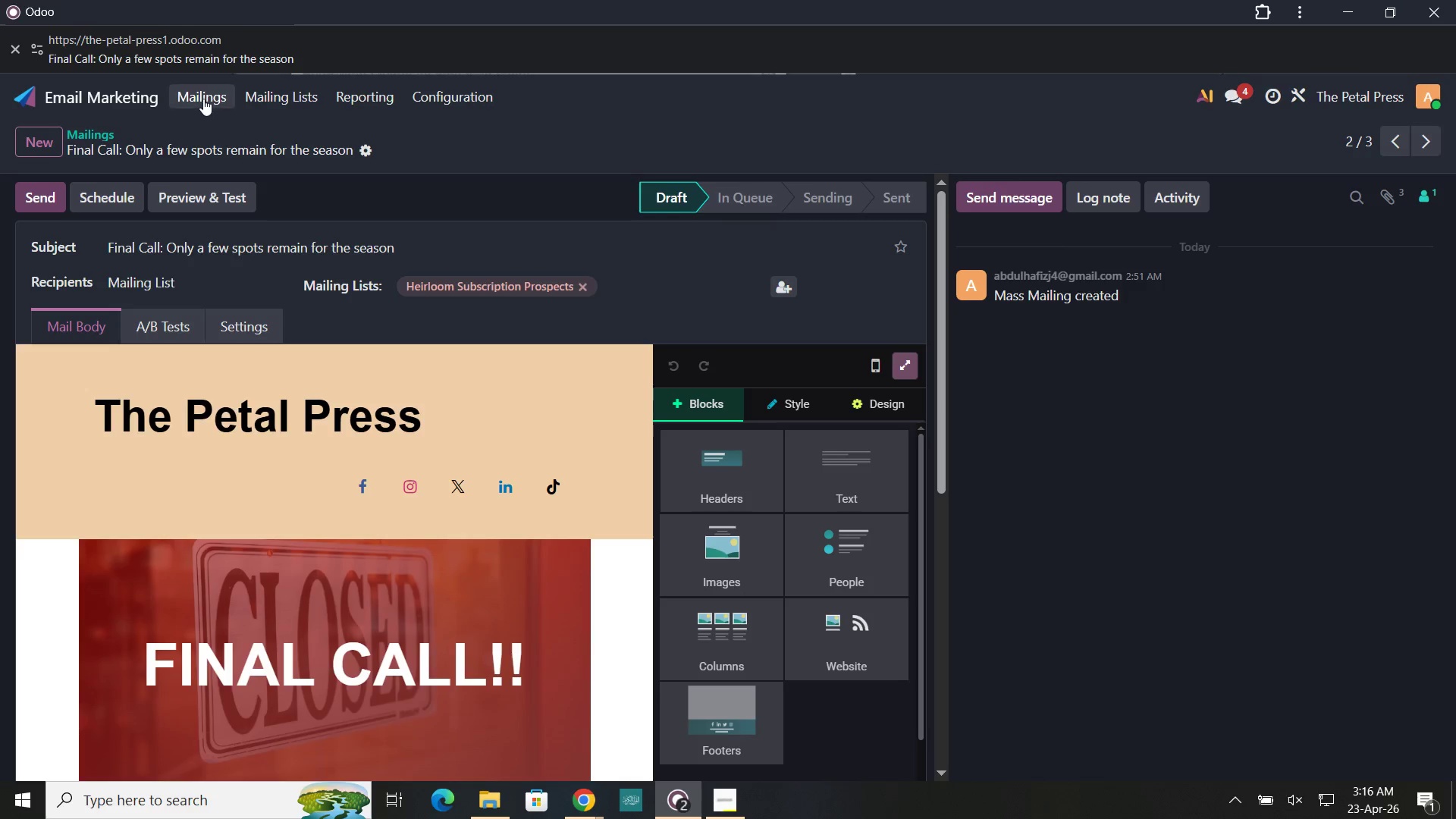 
left_click([204, 98])
 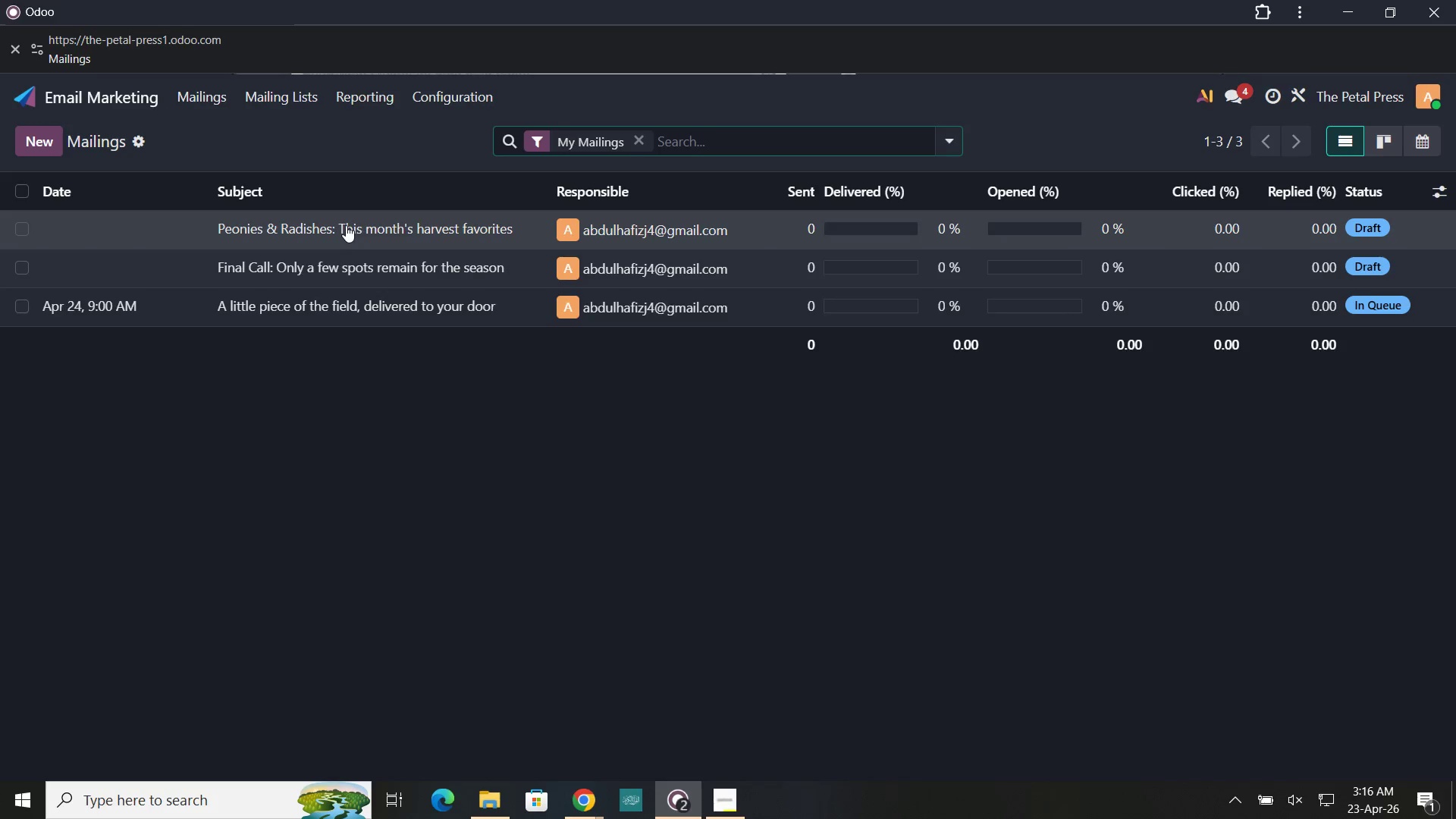 
left_click([346, 225])
 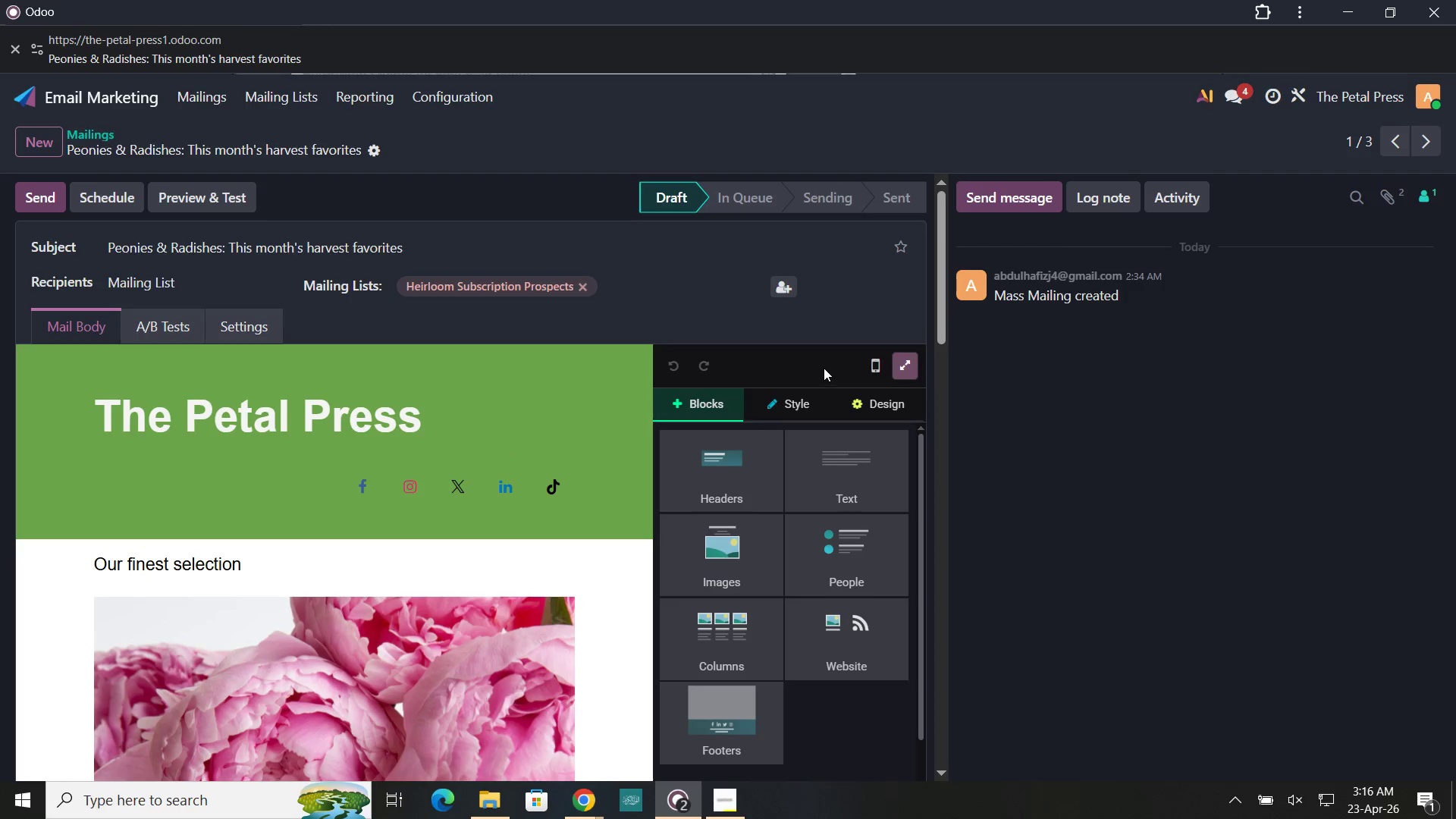 
left_click([902, 367])
 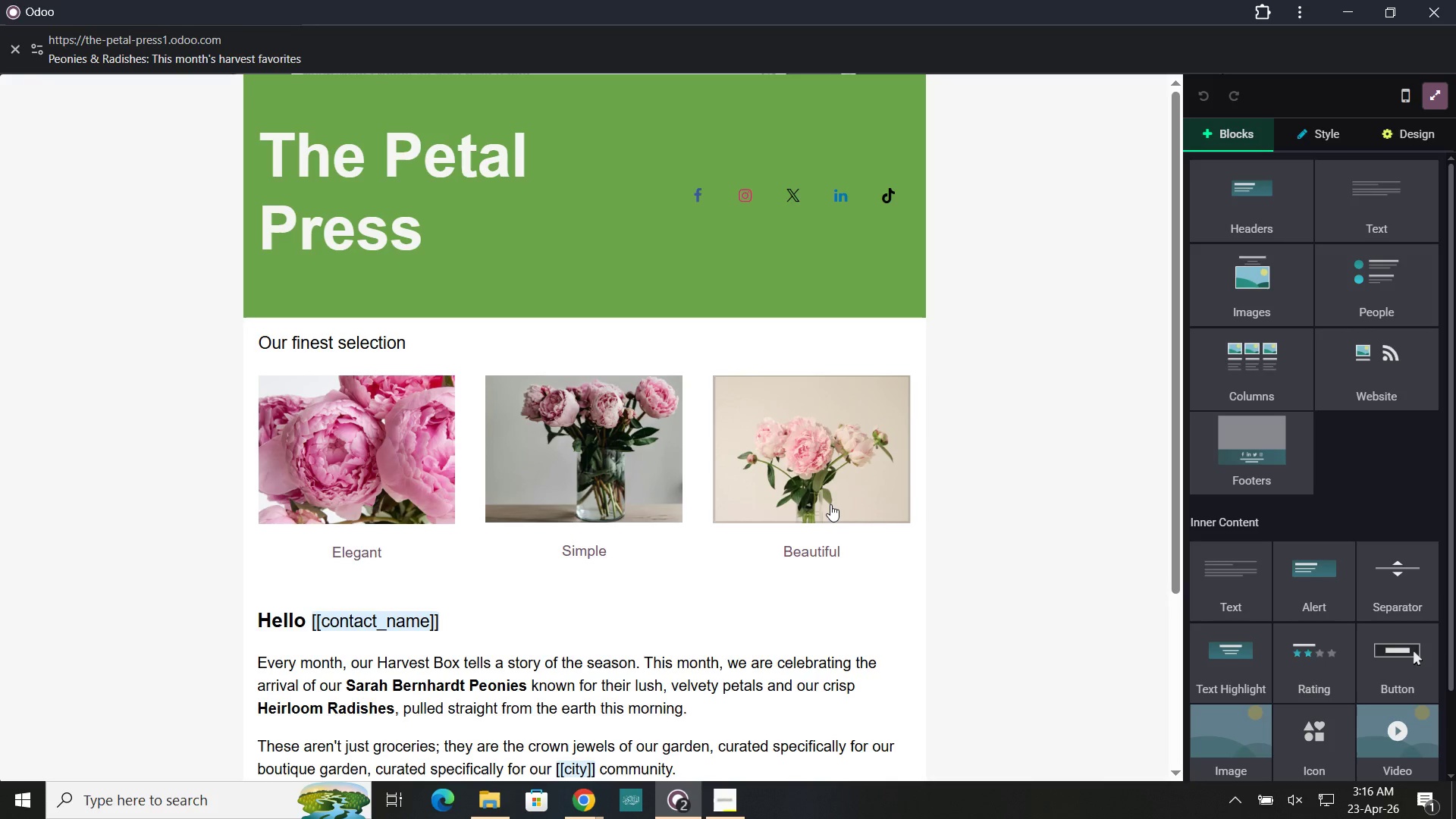 
scroll: coordinate [830, 504], scroll_direction: down, amount: 2.0
 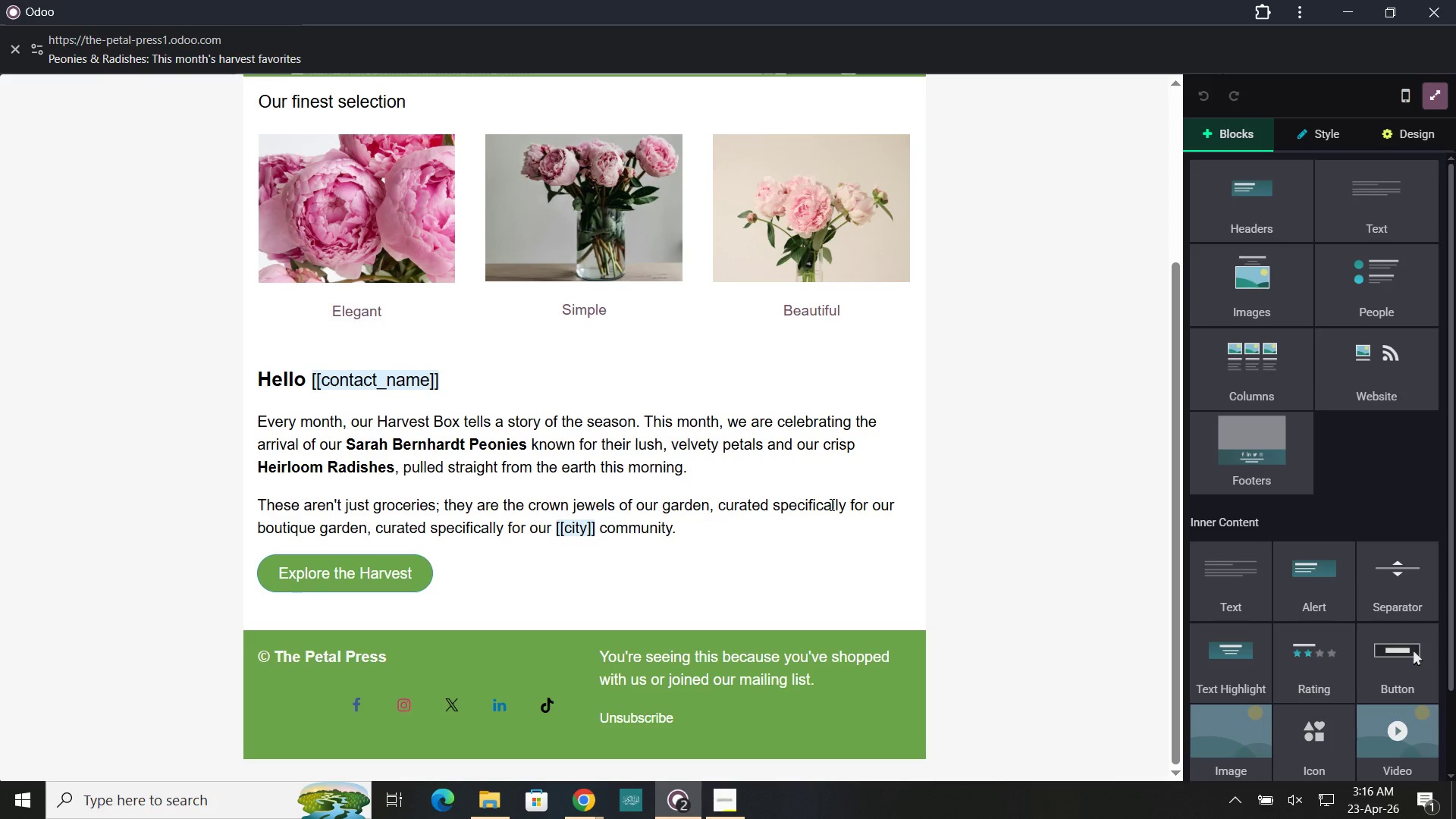 
scroll: coordinate [830, 504], scroll_direction: up, amount: 2.0
 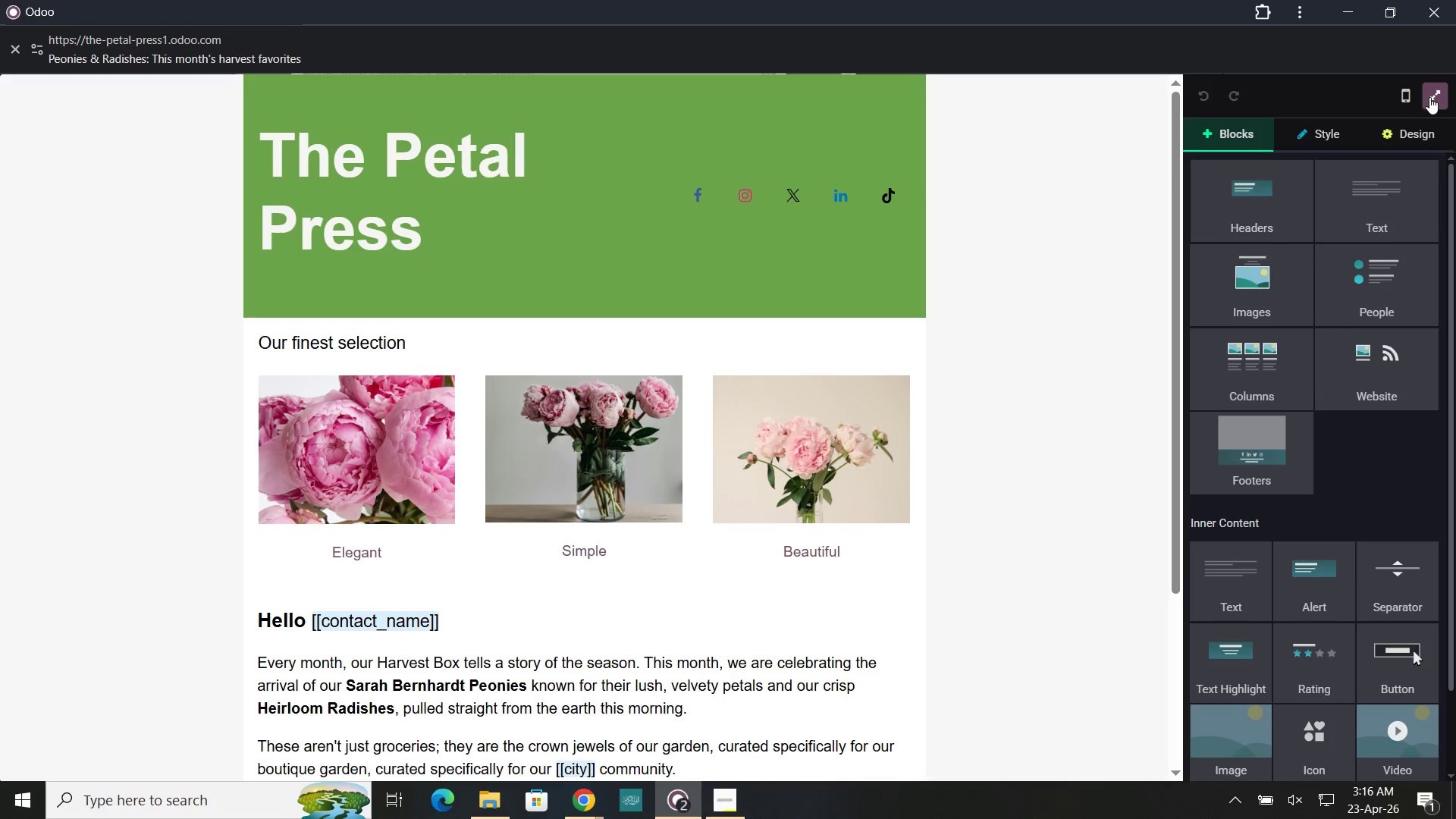 
left_click([1430, 97])
 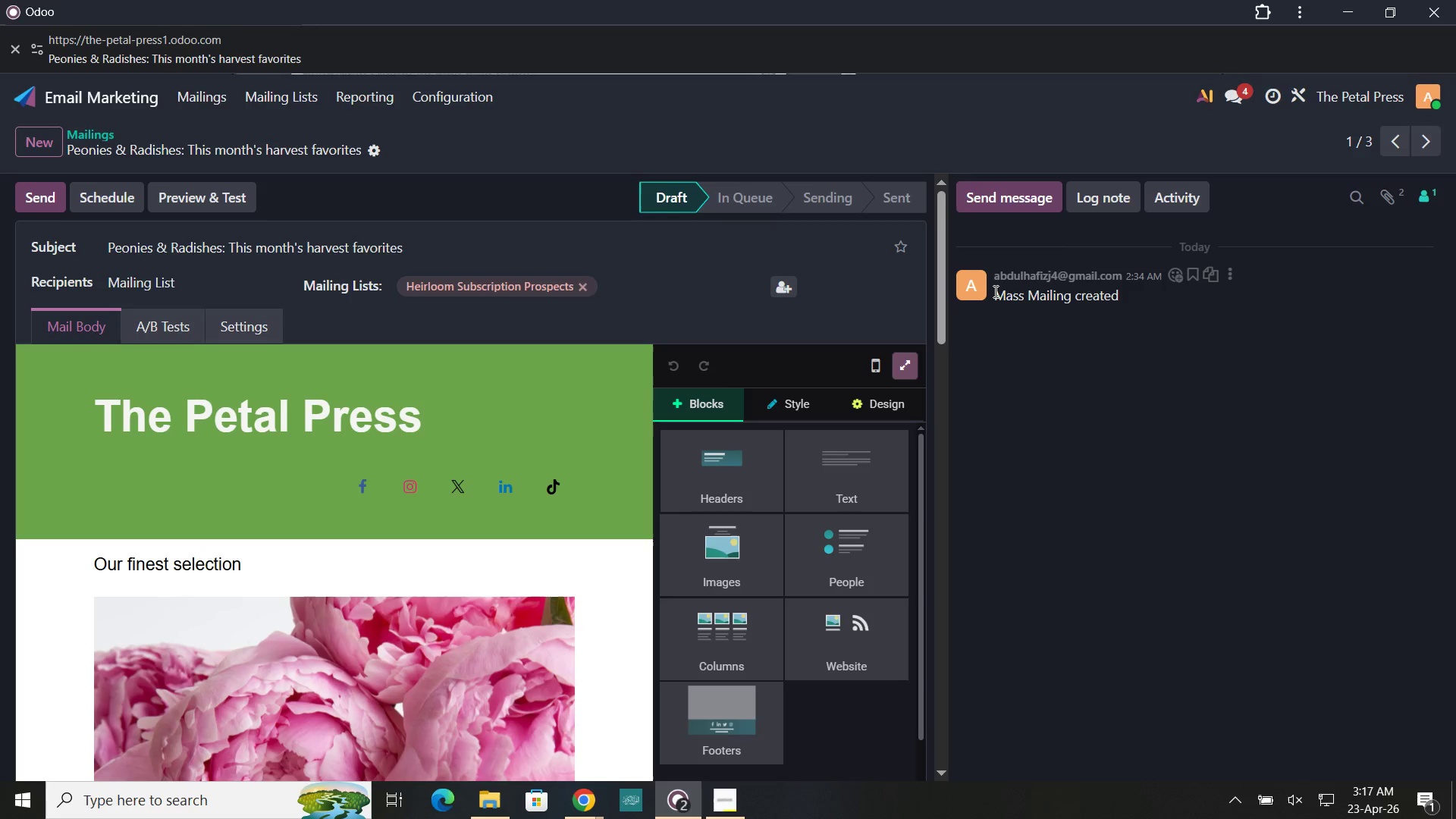 
wait(7.81)
 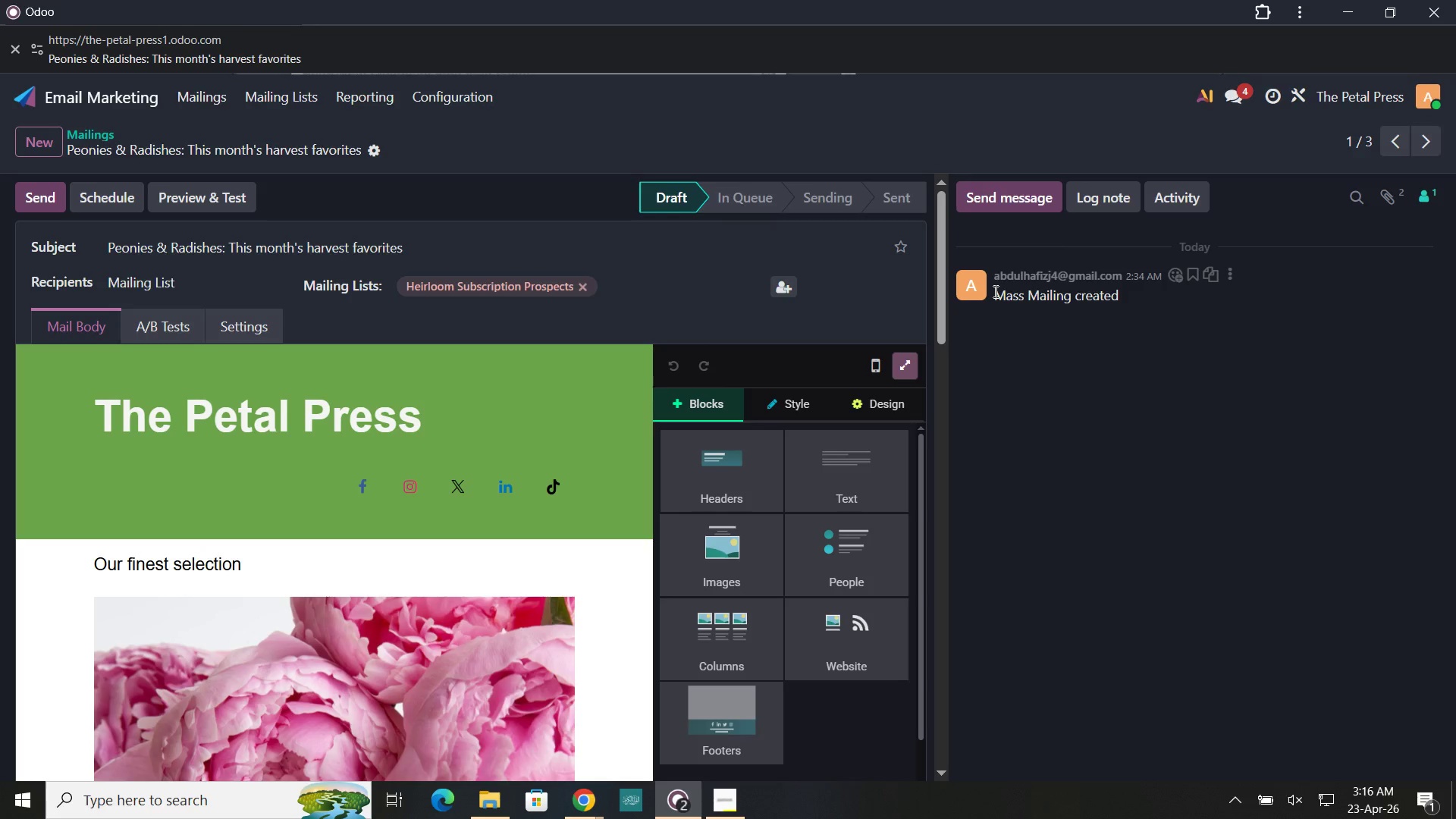 
left_click([309, 94])
 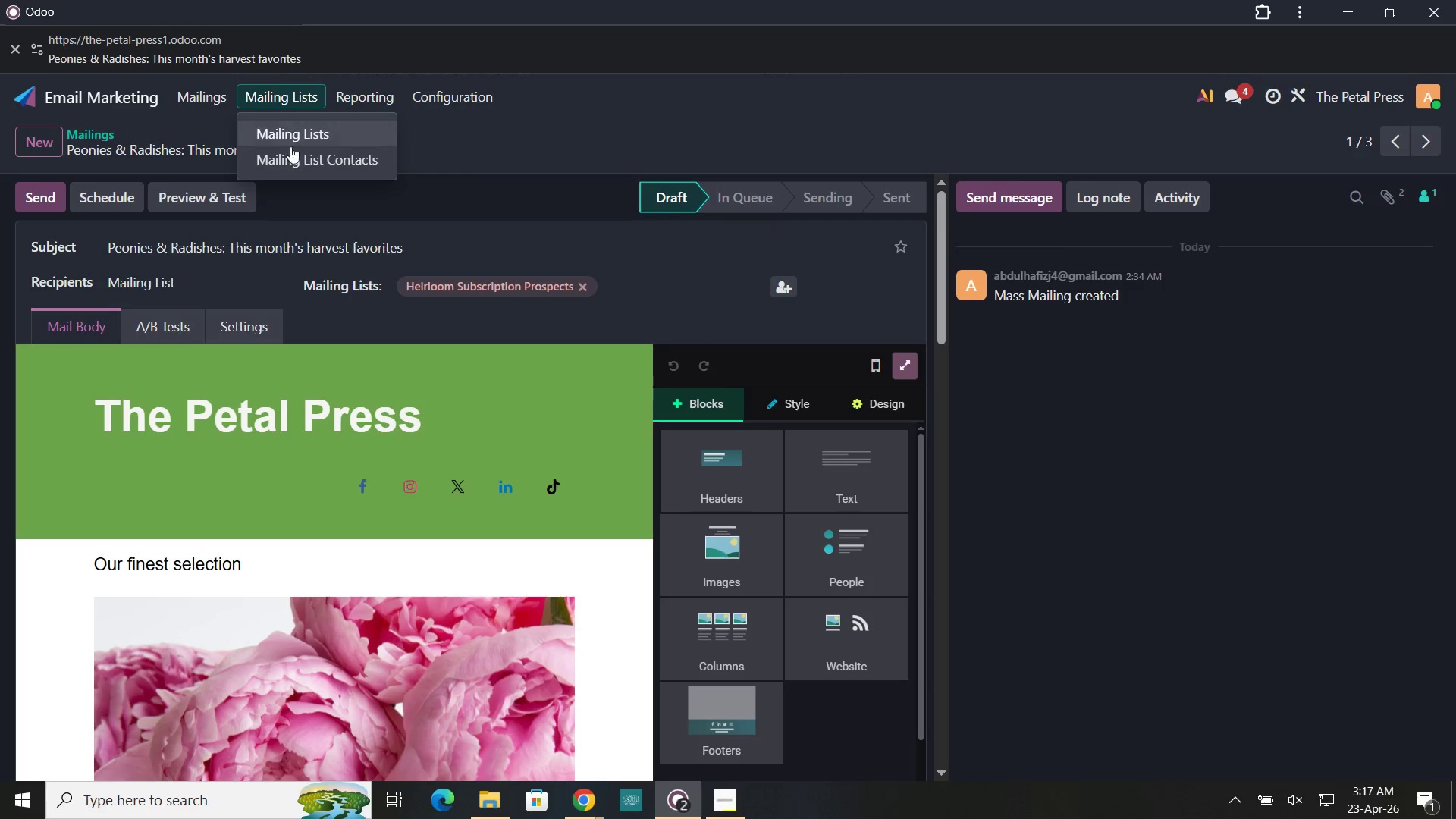 
left_click([294, 163])
 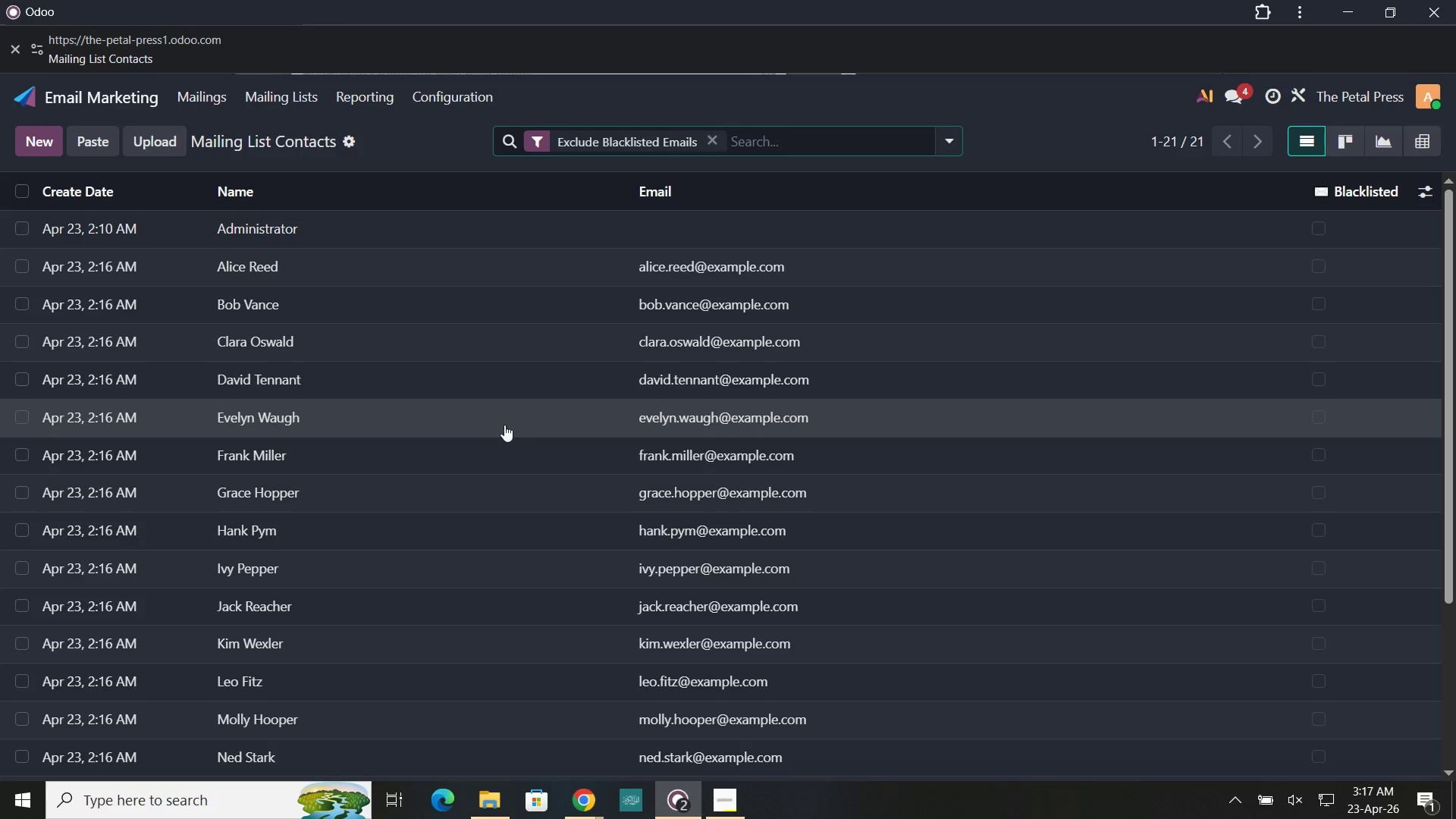 
scroll: coordinate [504, 425], scroll_direction: down, amount: 3.0
 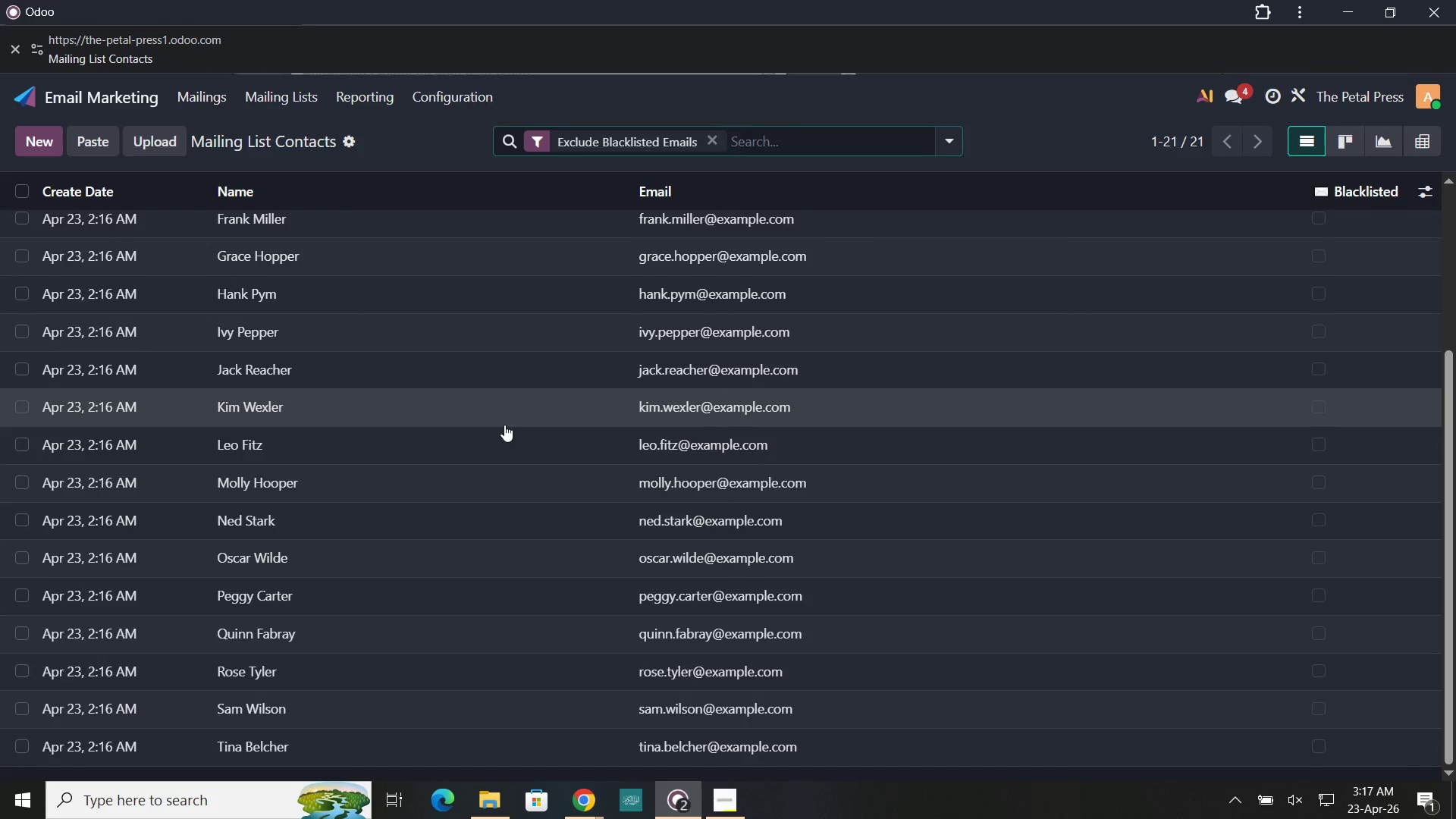 
scroll: coordinate [504, 425], scroll_direction: up, amount: 2.0
 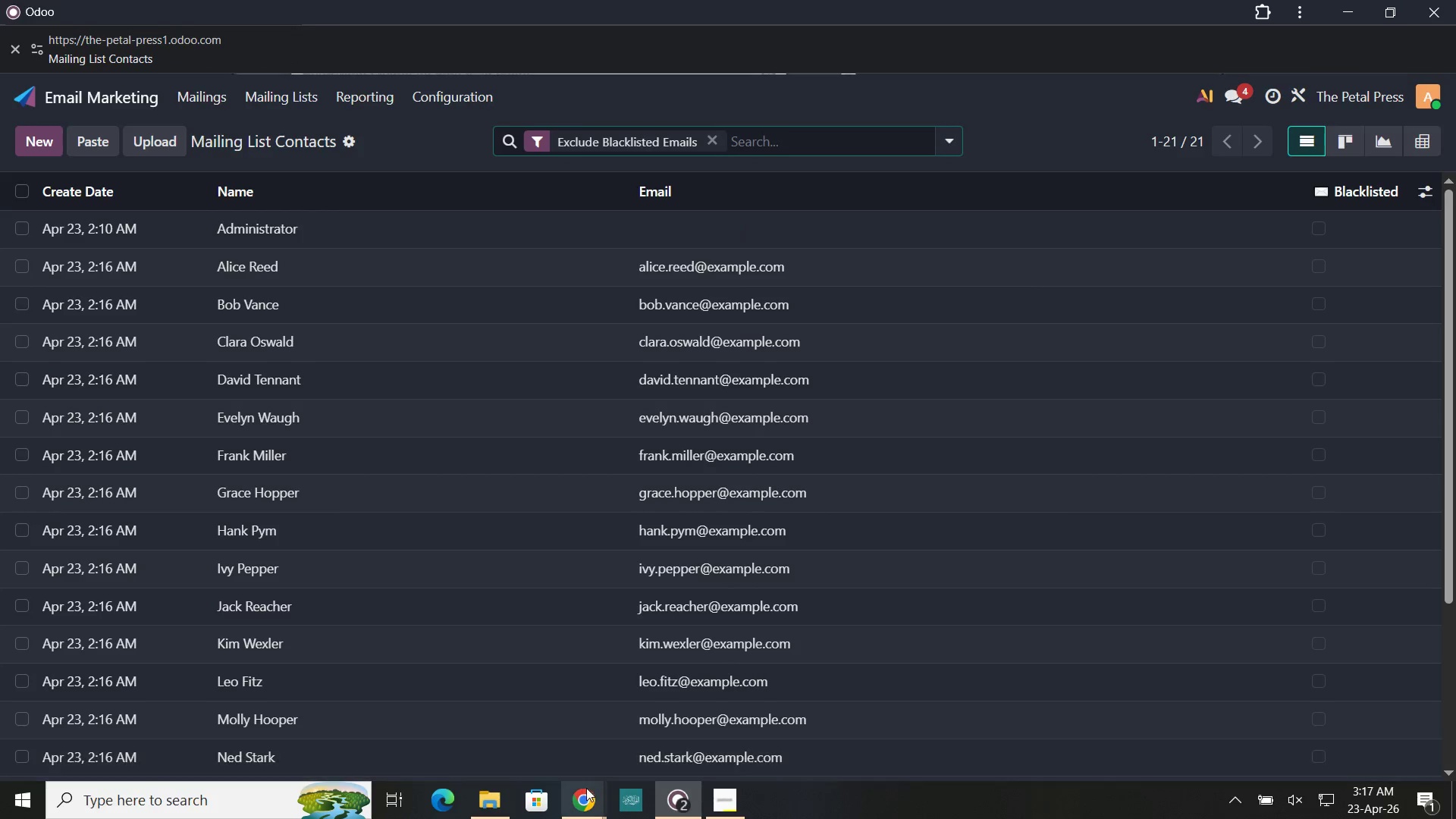 
left_click([586, 789])
 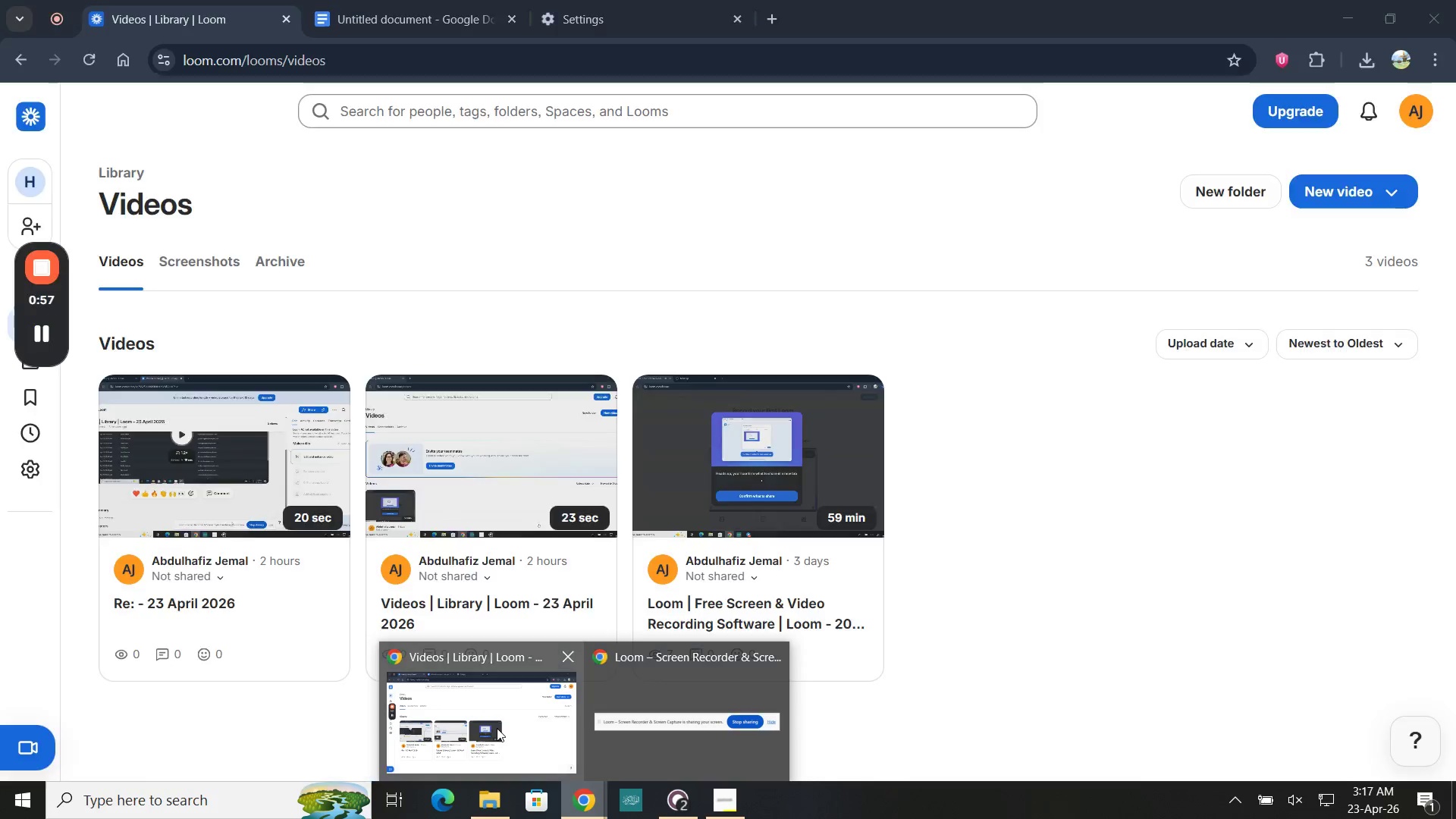 
left_click([497, 728])
 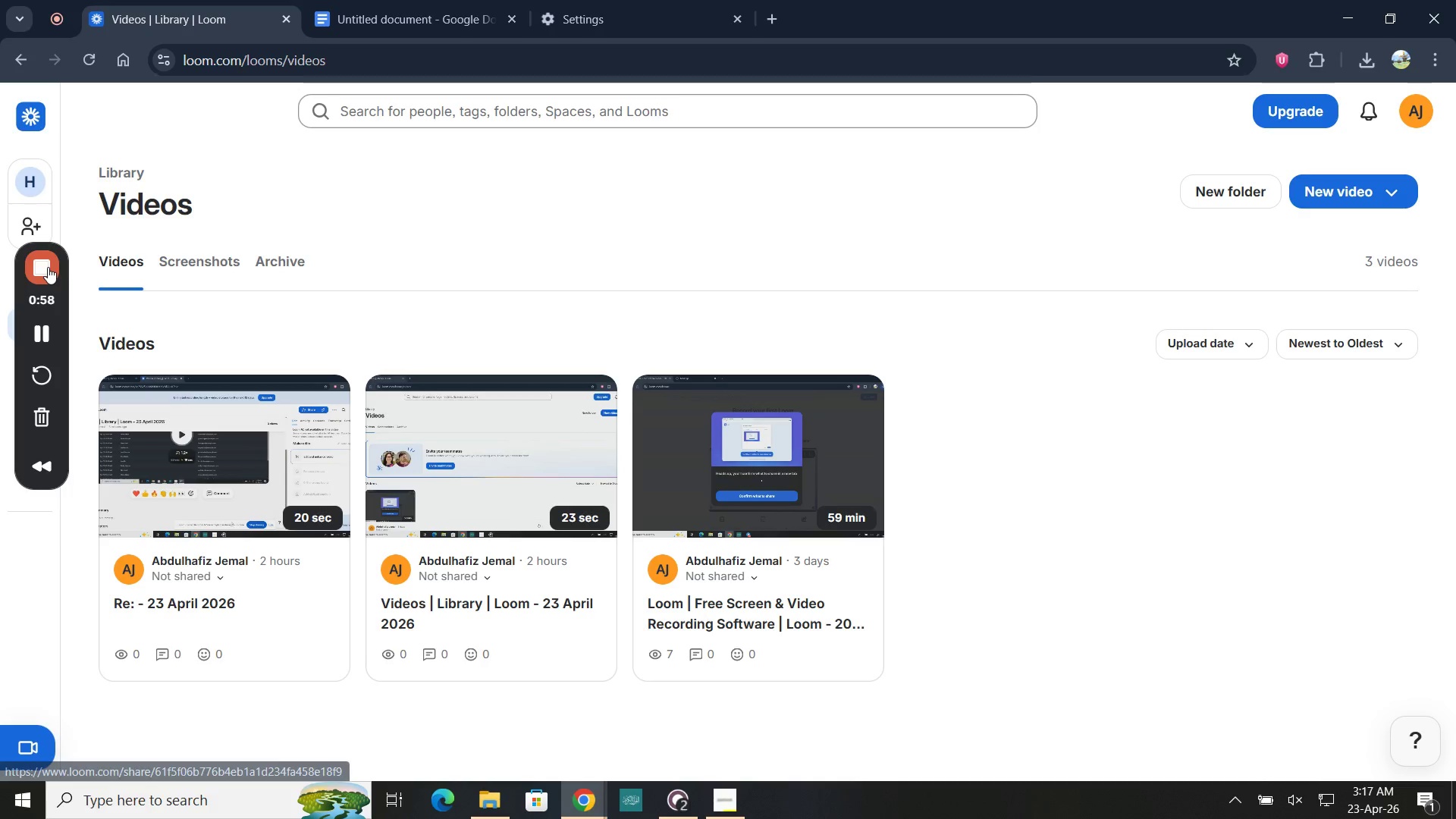 
left_click([42, 267])
 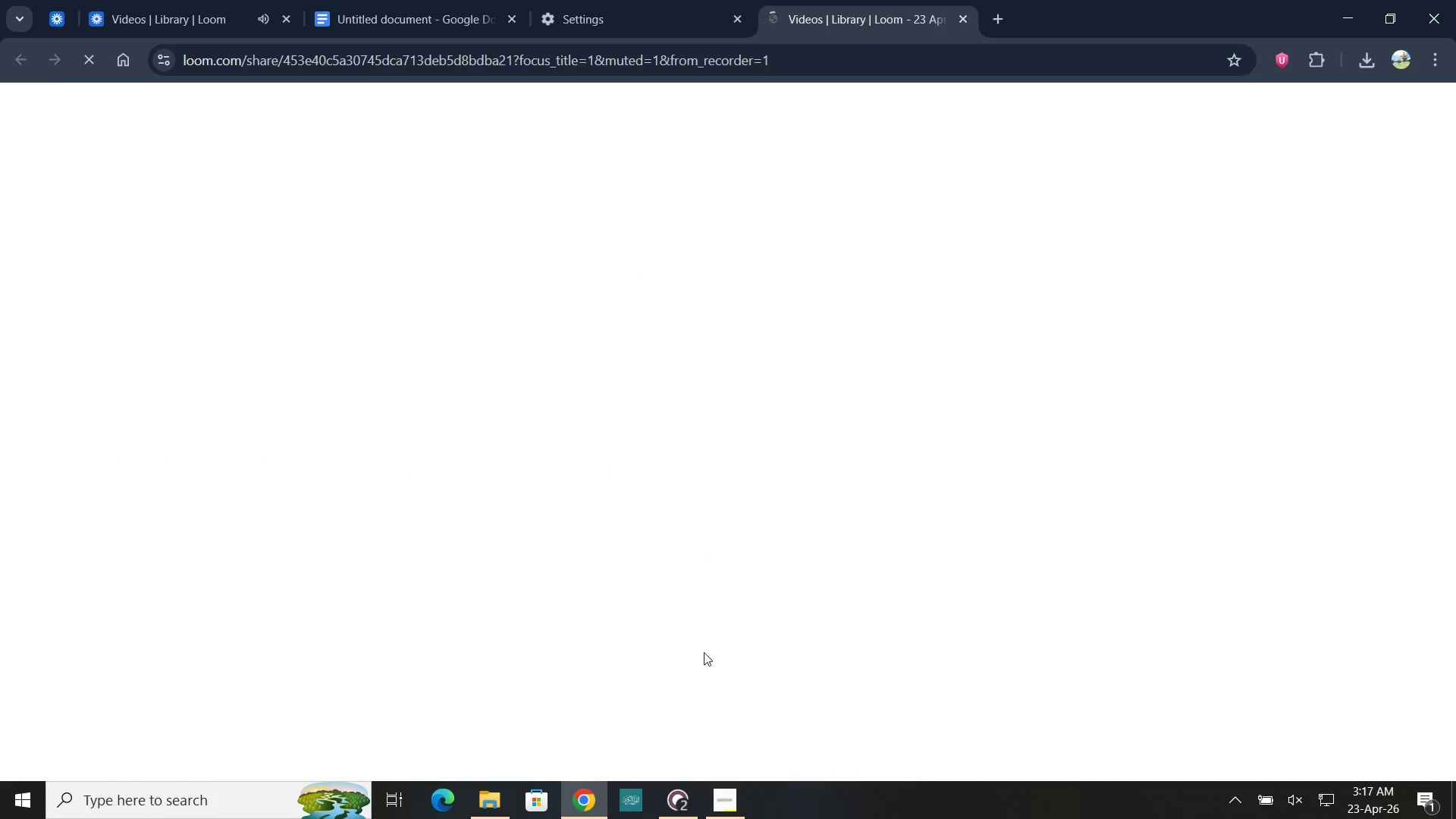 
left_click([683, 809])
 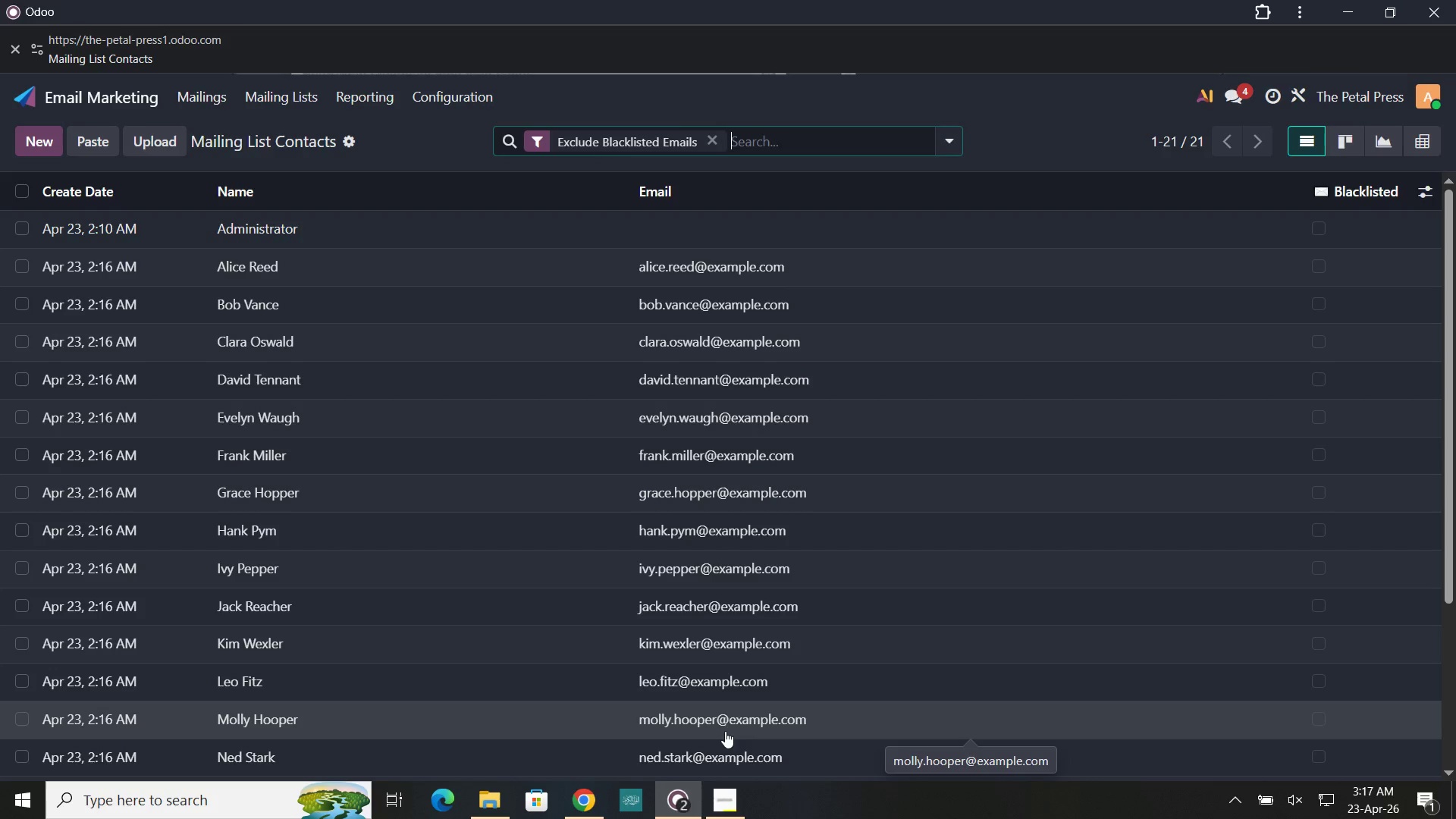 
wait(6.25)
 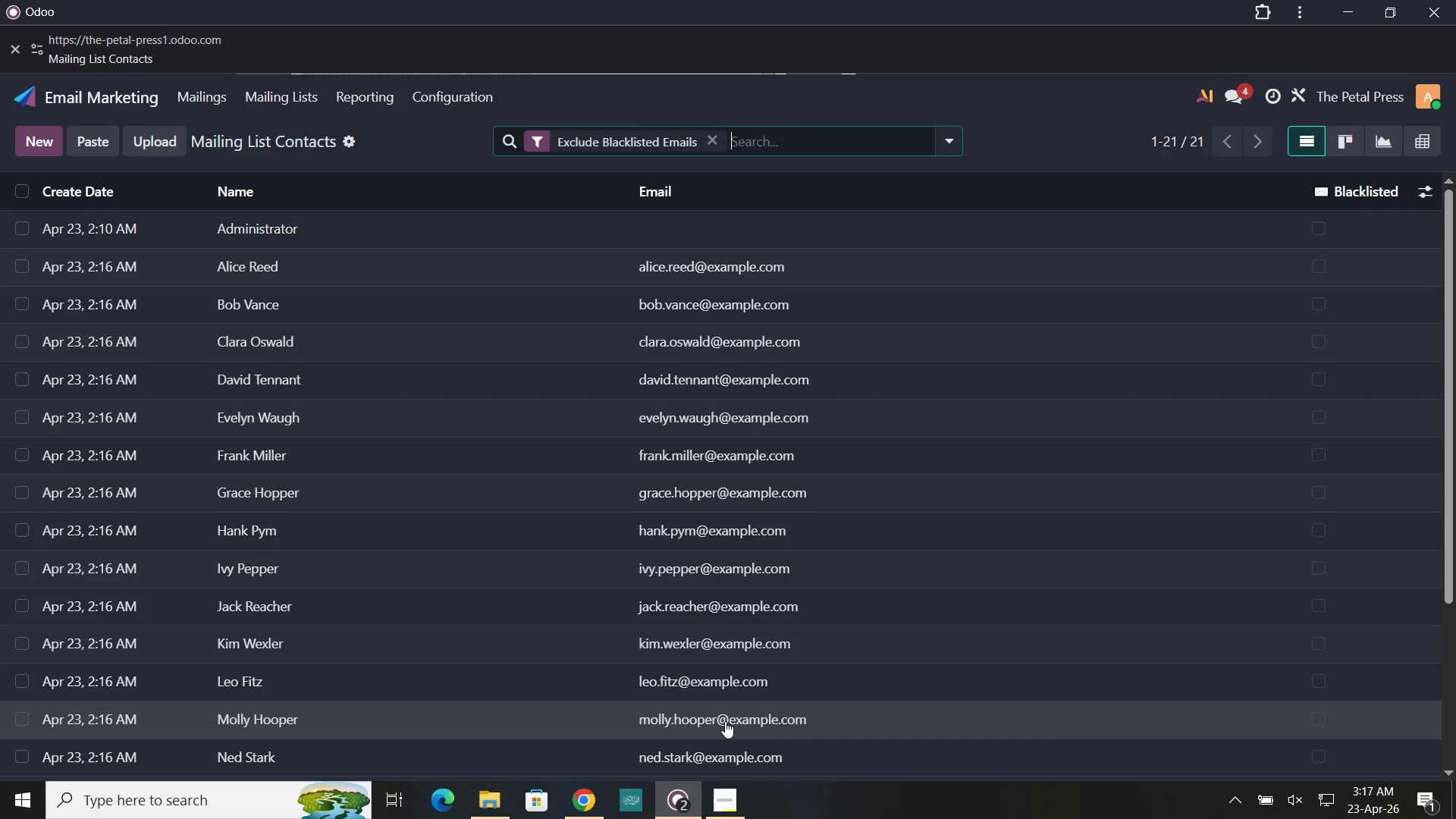 
left_click([737, 795])